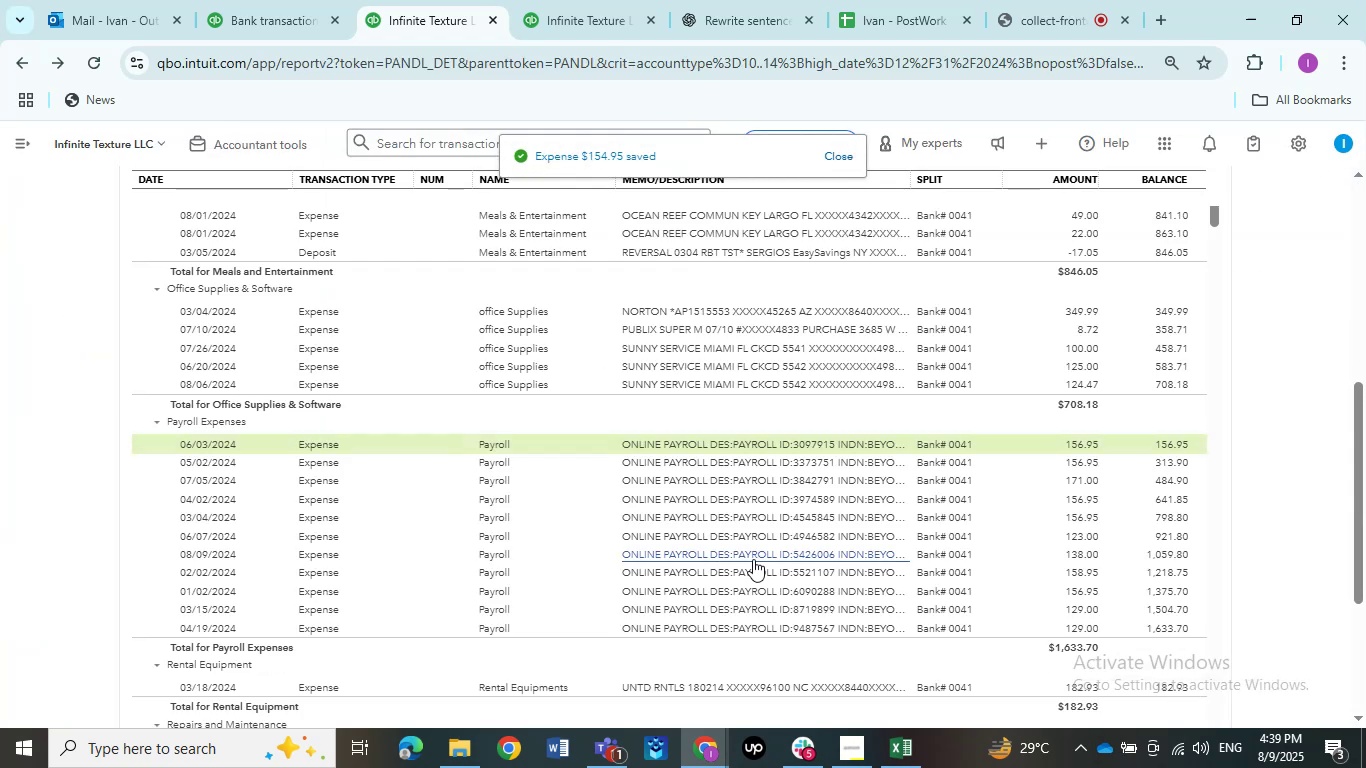 
wait(6.37)
 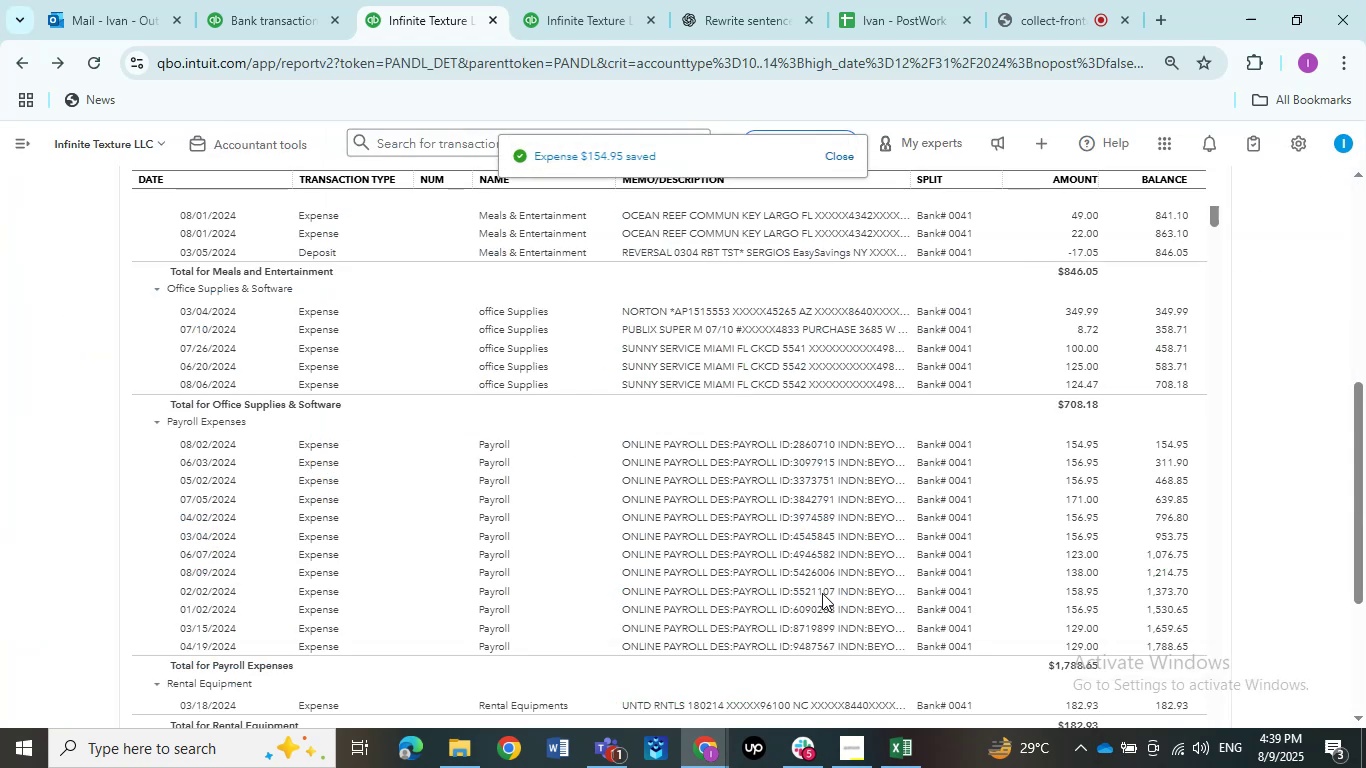 
left_click([708, 445])
 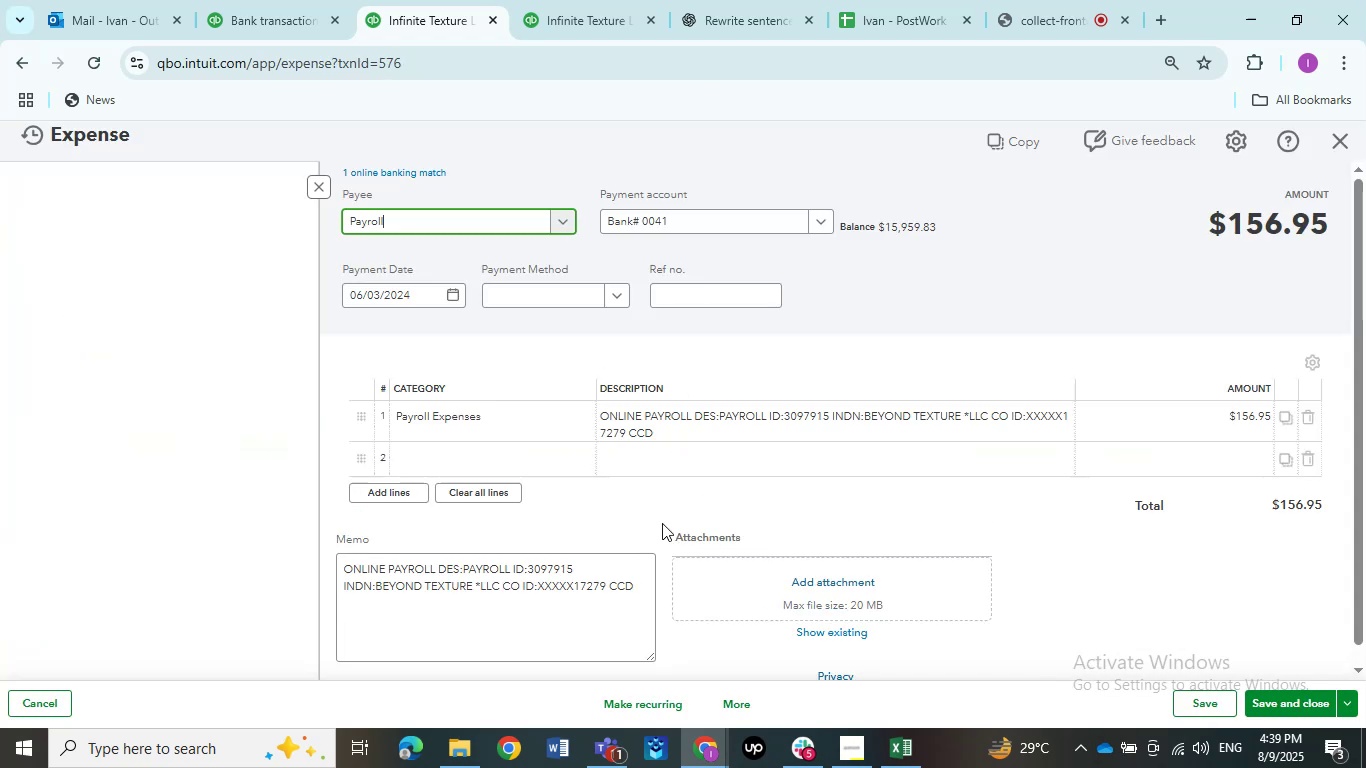 
left_click([520, 412])
 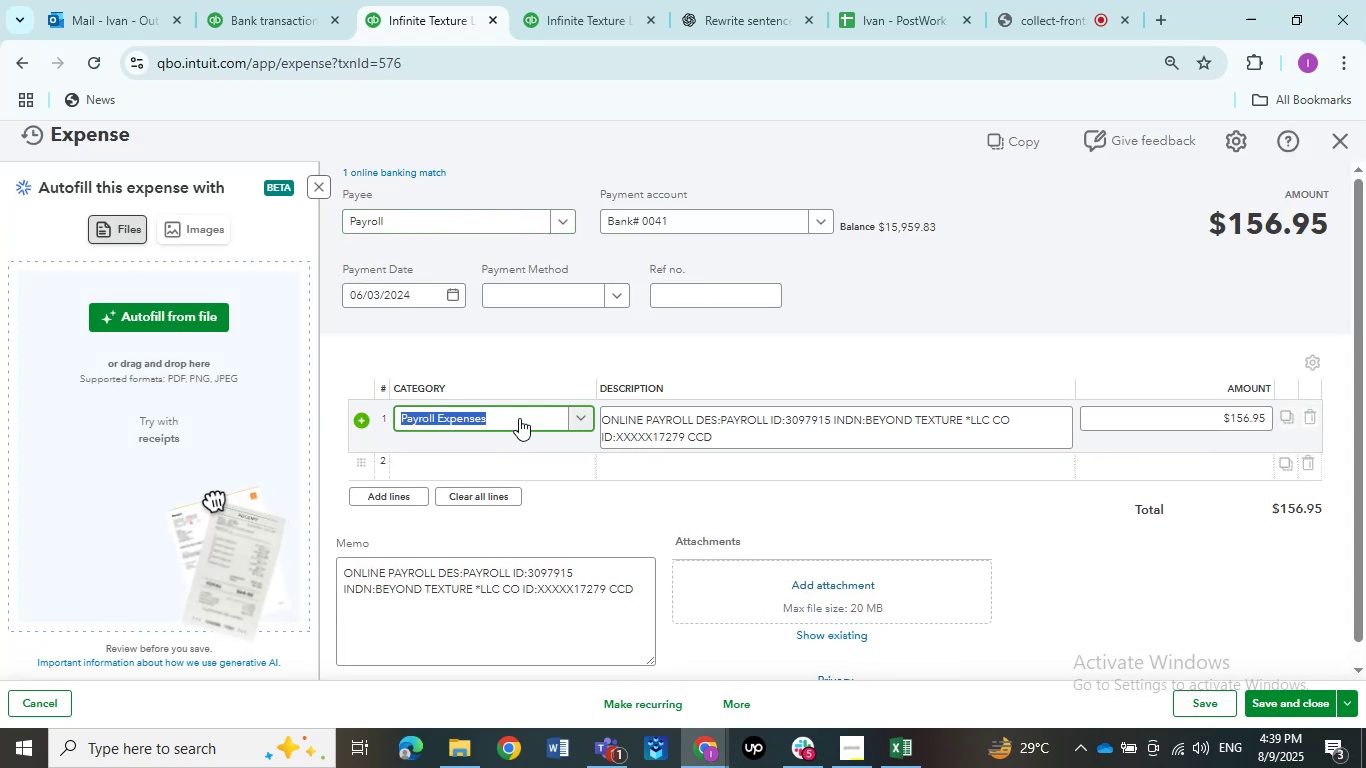 
left_click([519, 418])
 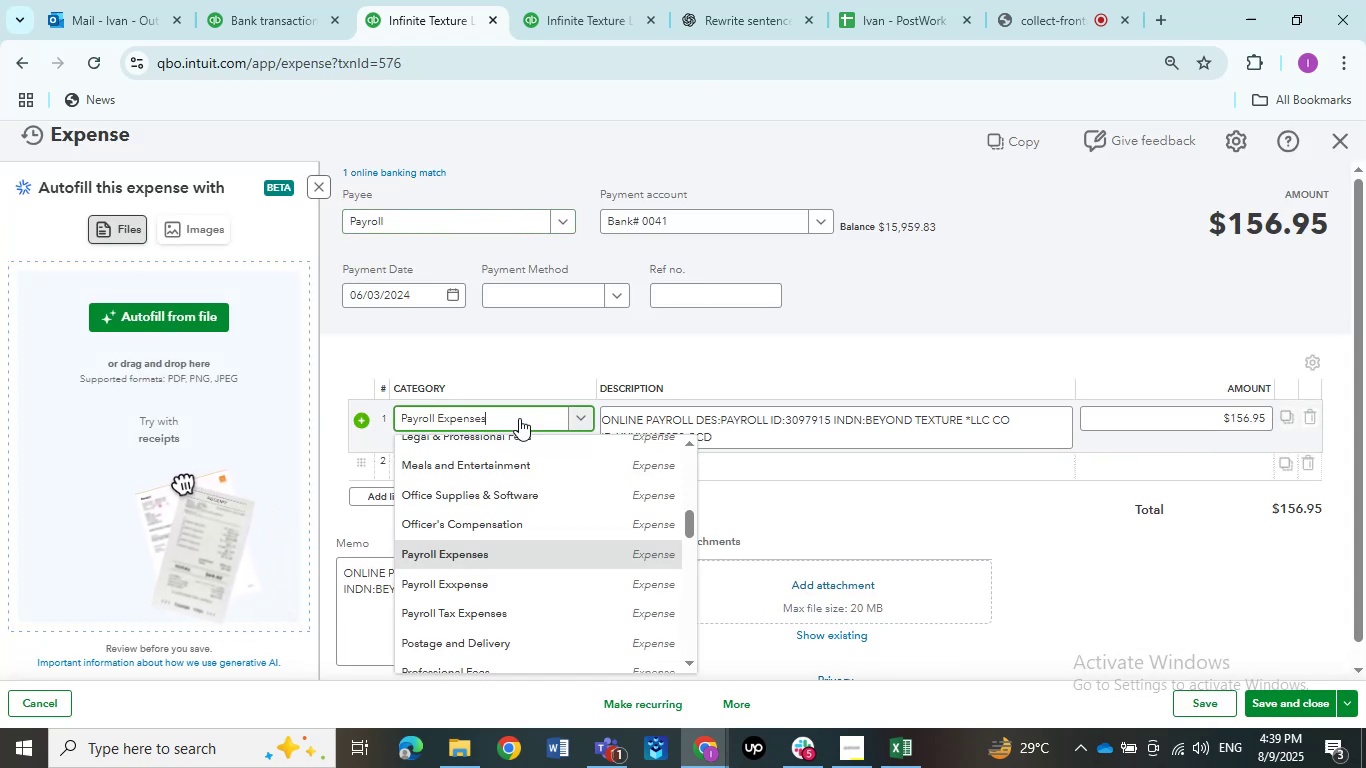 
scroll: coordinate [536, 613], scroll_direction: down, amount: 12.0
 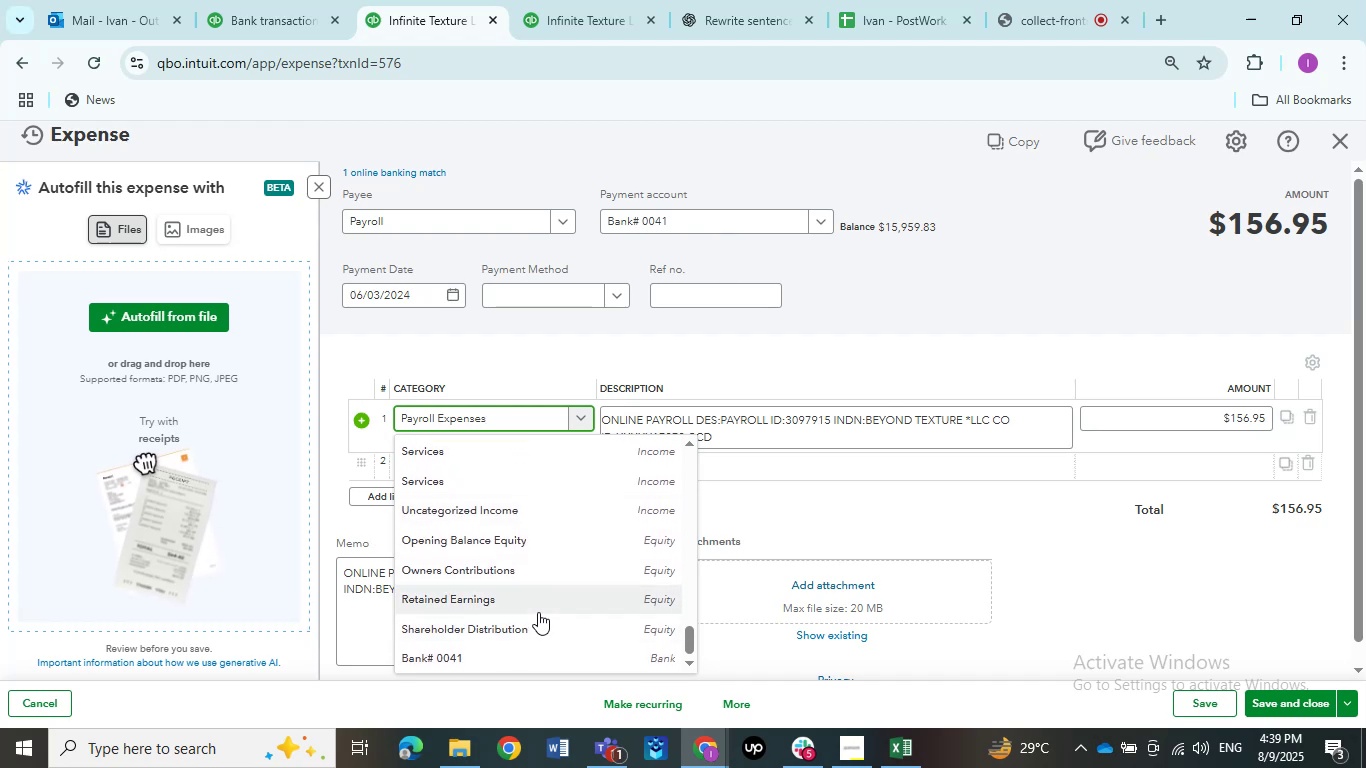 
scroll: coordinate [538, 612], scroll_direction: up, amount: 2.0
 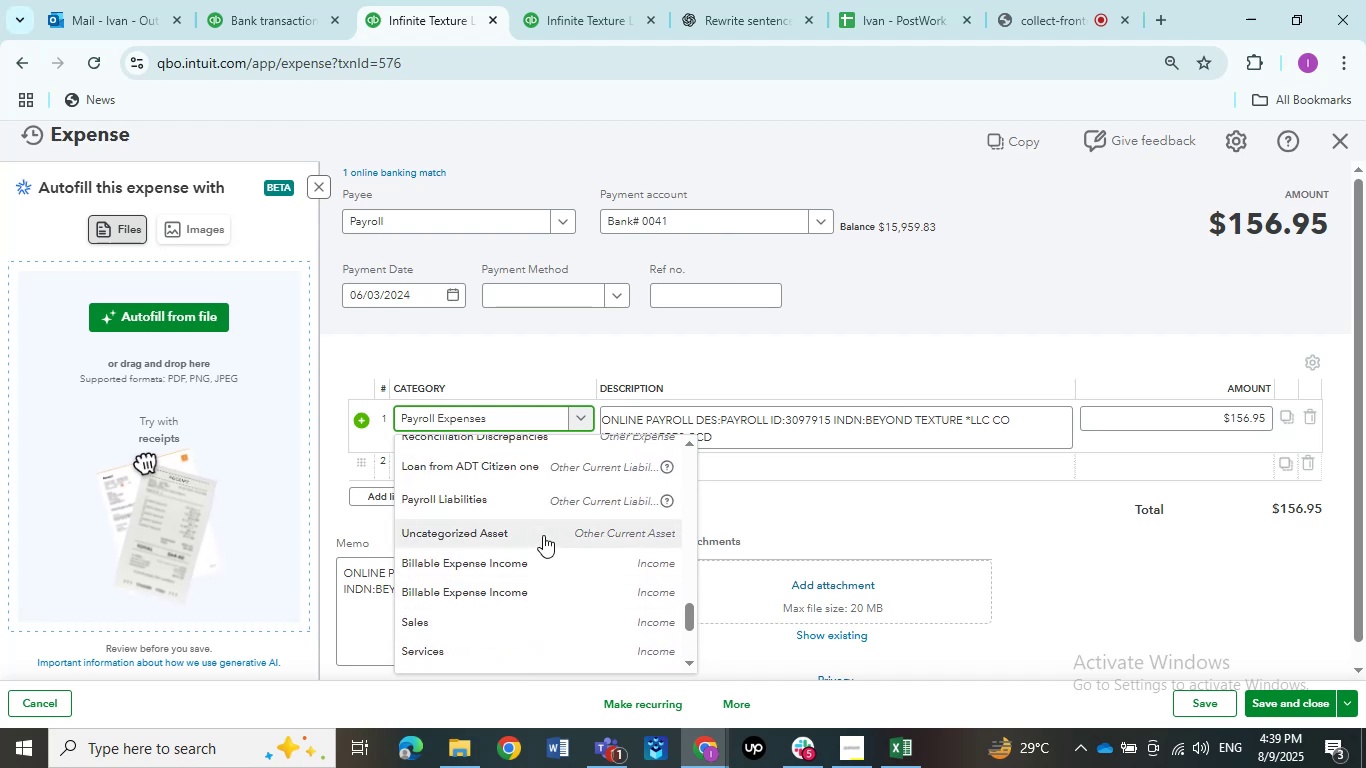 
left_click([543, 504])
 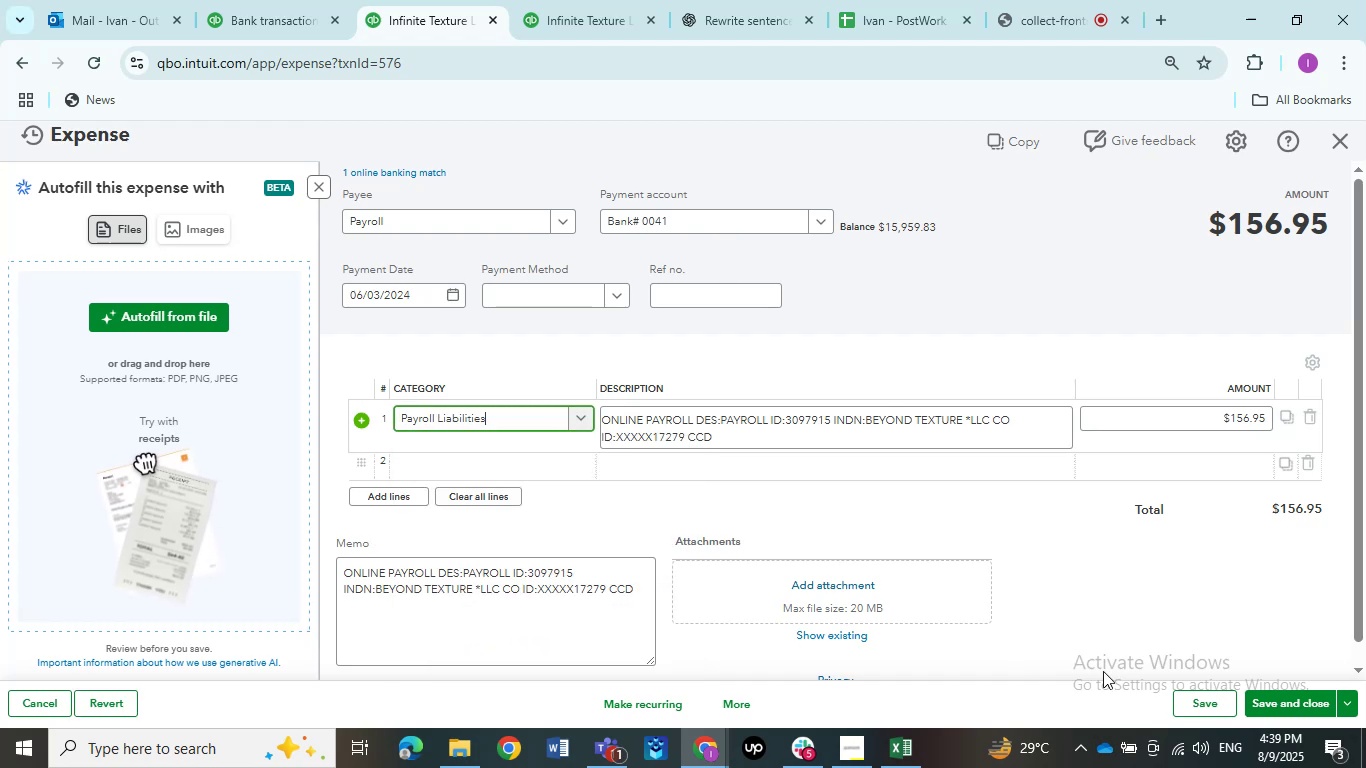 
mouse_move([1227, 699])
 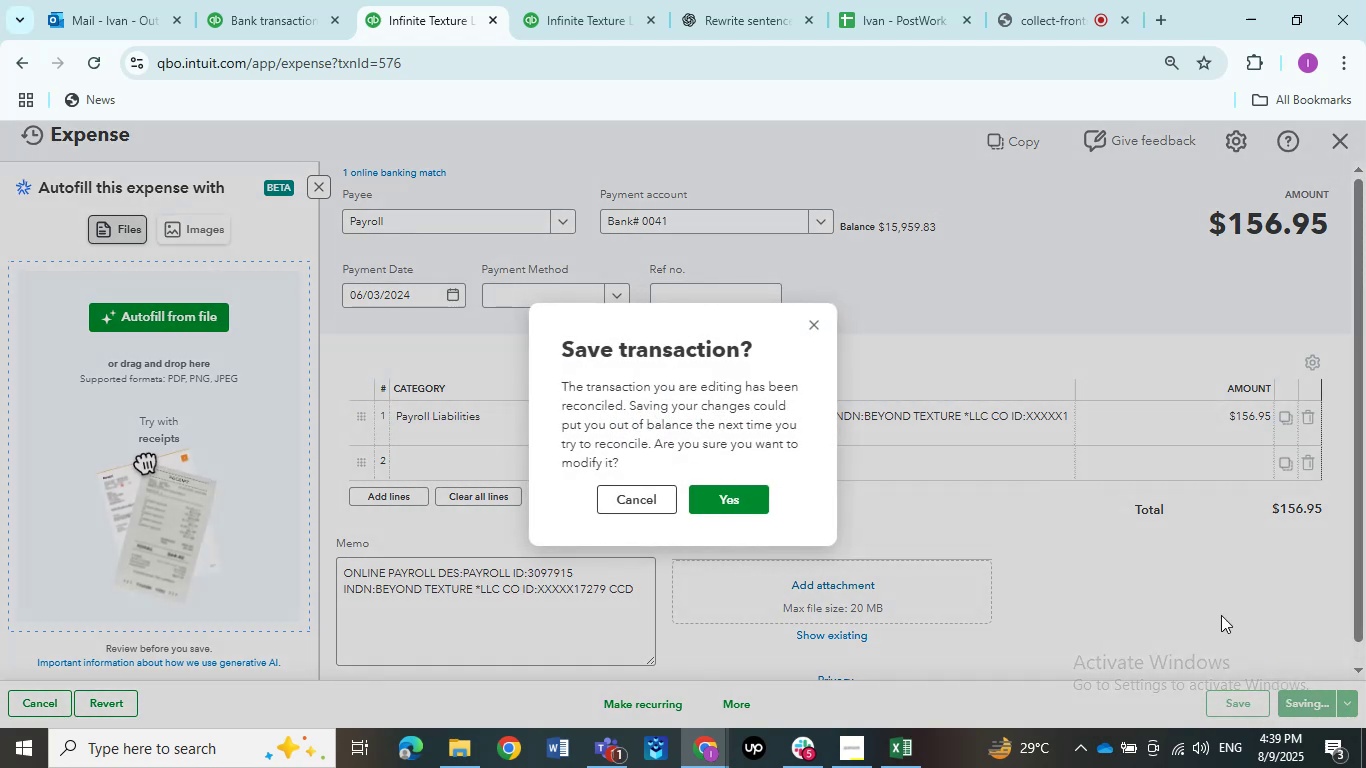 
left_click([725, 496])
 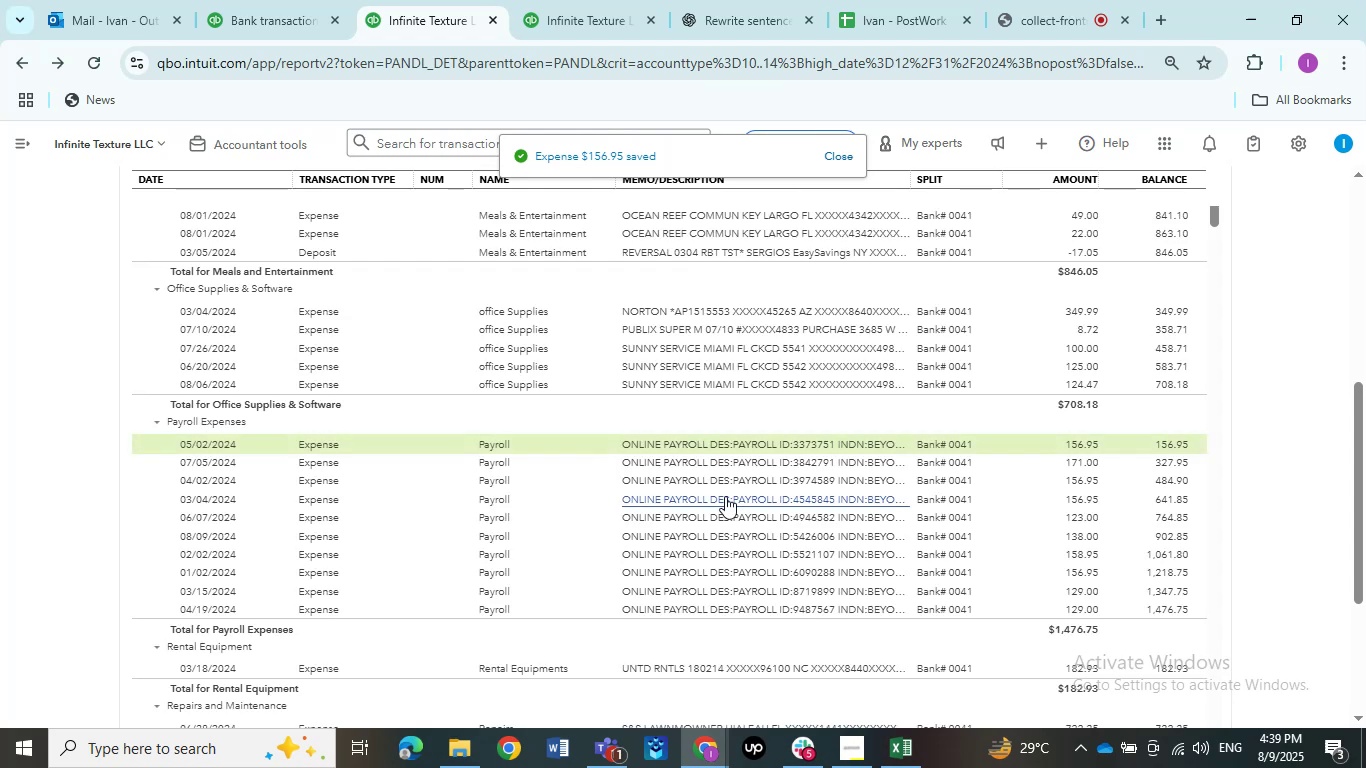 
wait(7.29)
 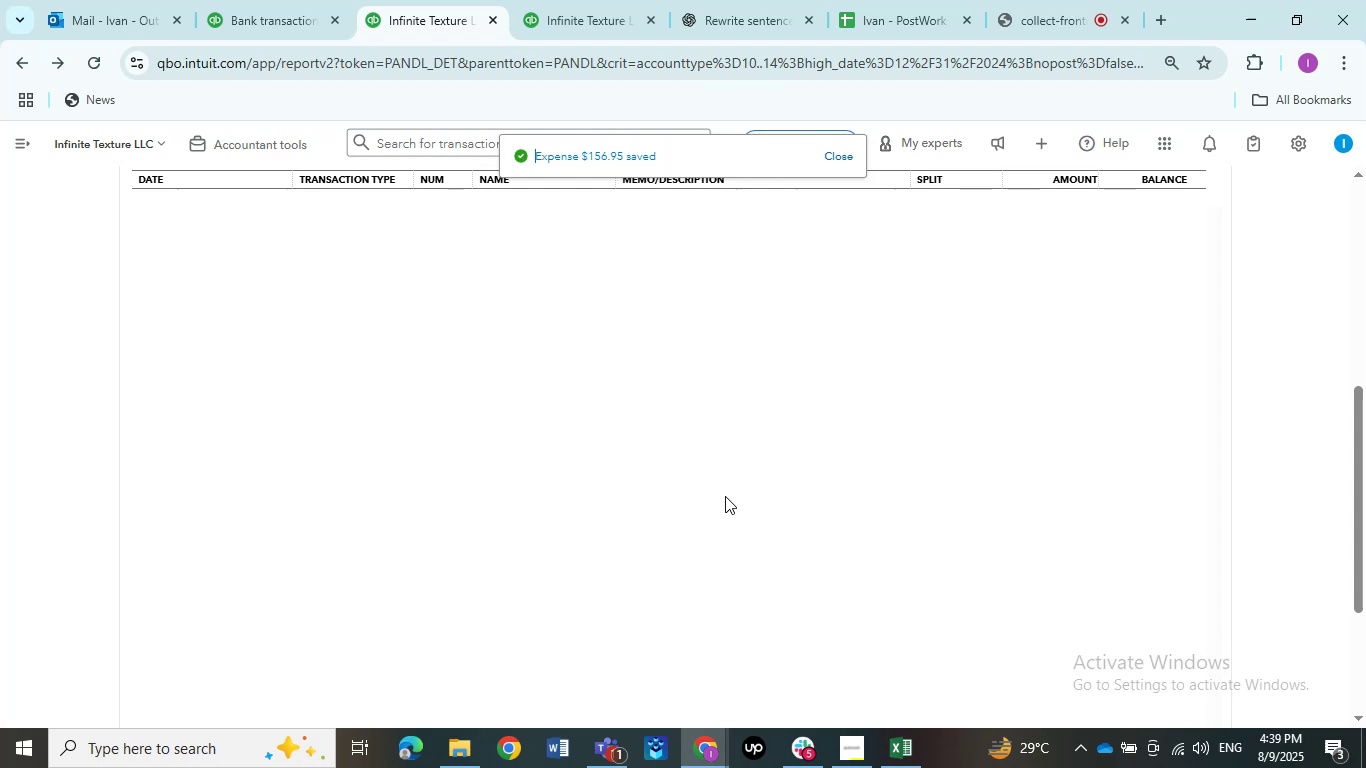 
left_click([729, 441])
 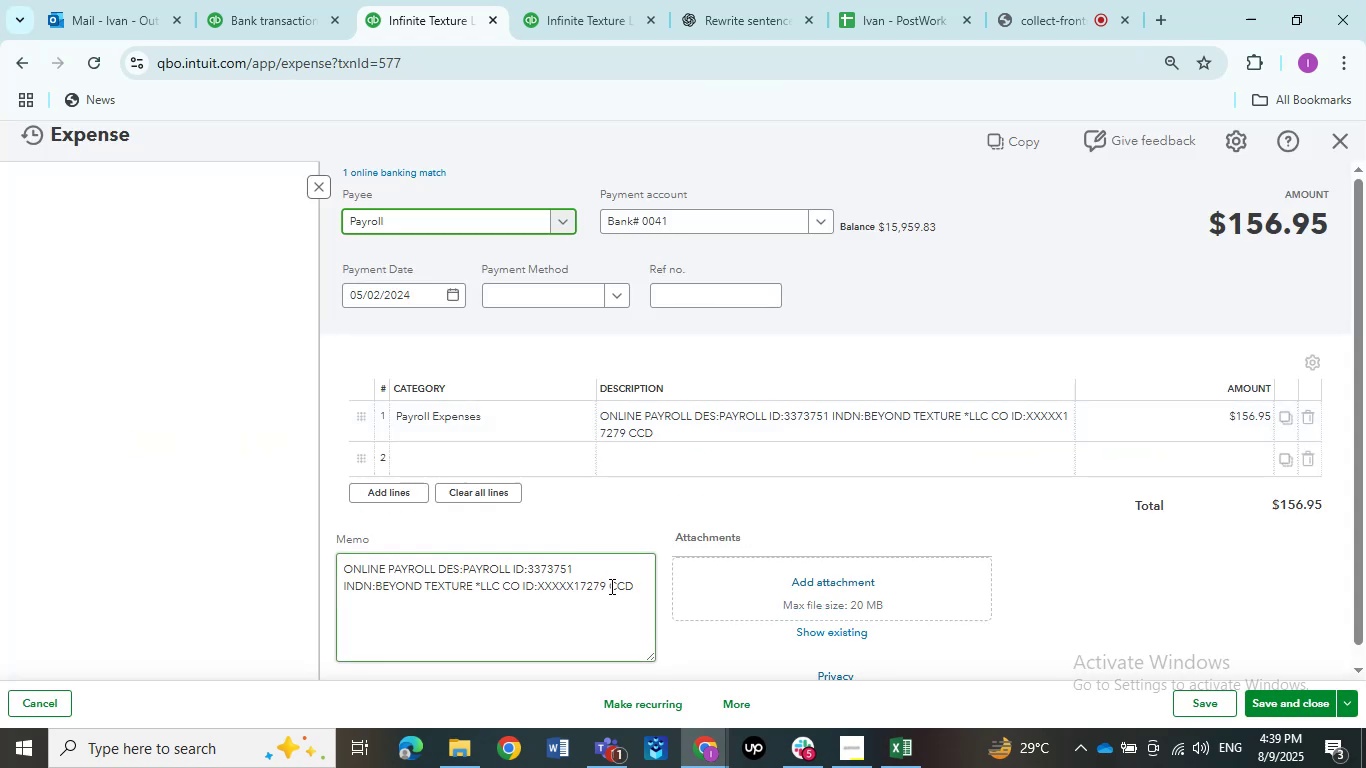 
left_click([484, 422])
 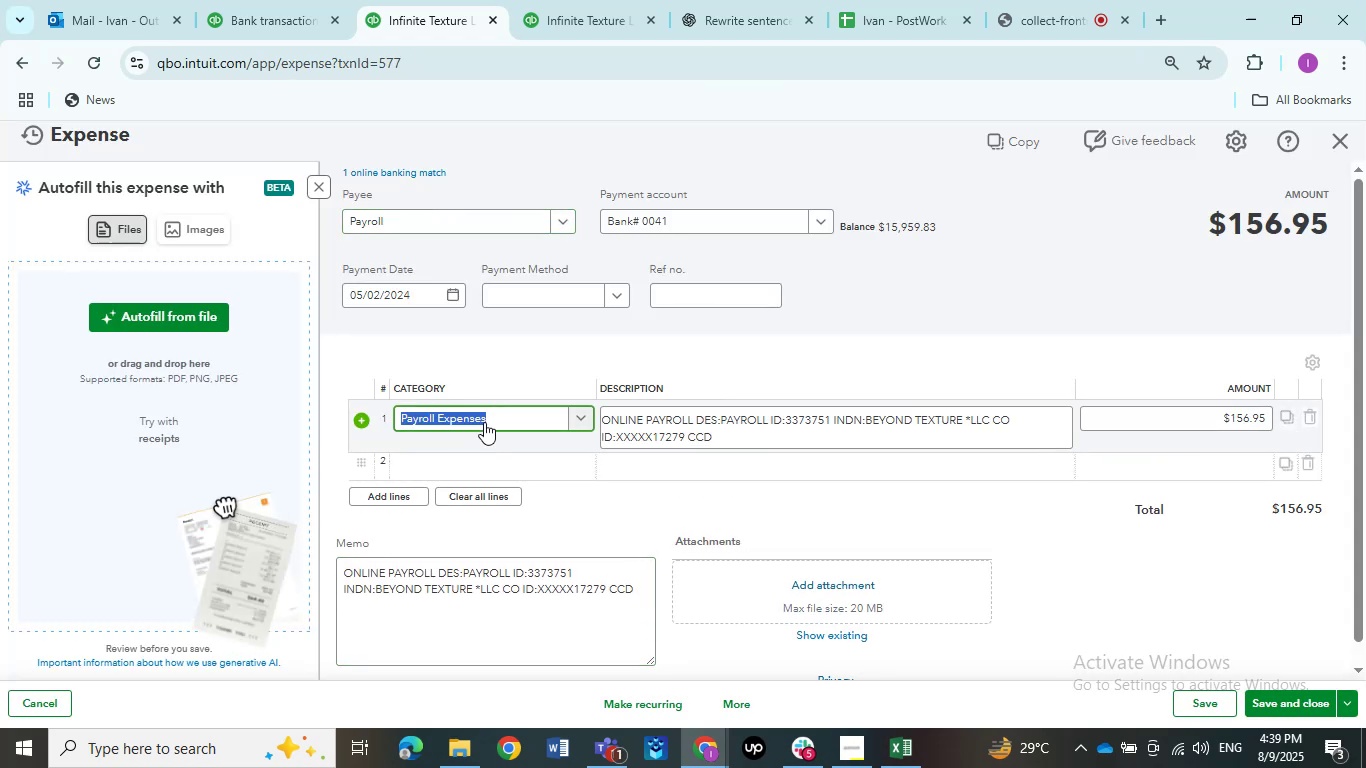 
left_click([484, 422])
 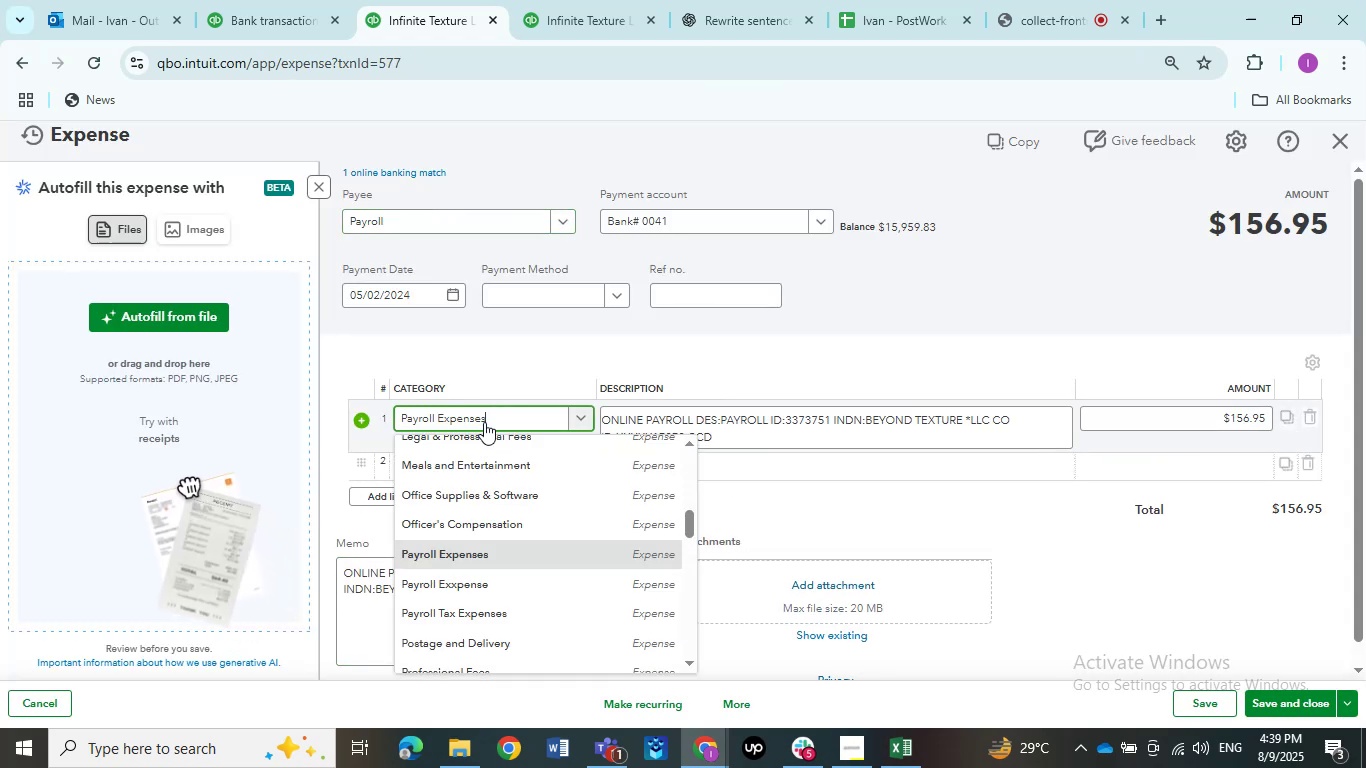 
scroll: coordinate [501, 525], scroll_direction: down, amount: 11.0
 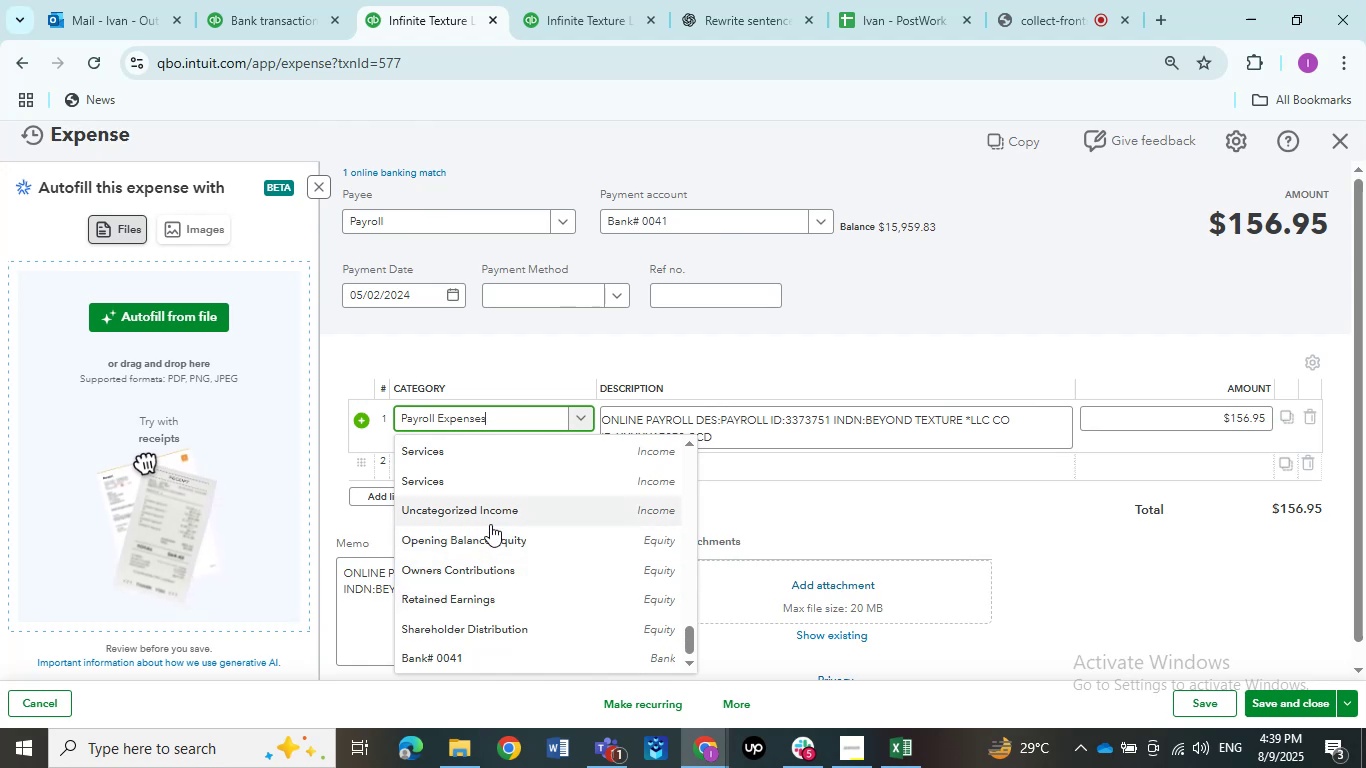 
scroll: coordinate [487, 569], scroll_direction: up, amount: 1.0
 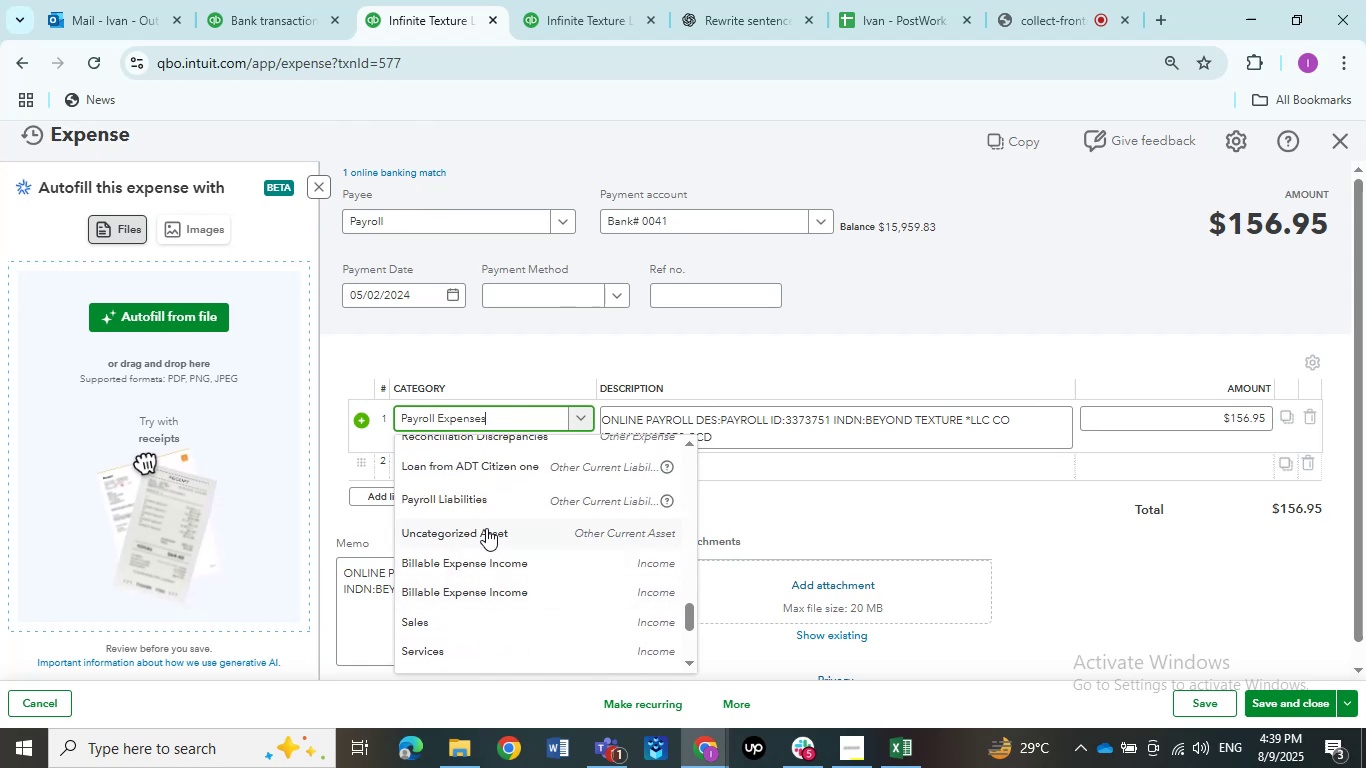 
left_click([479, 505])
 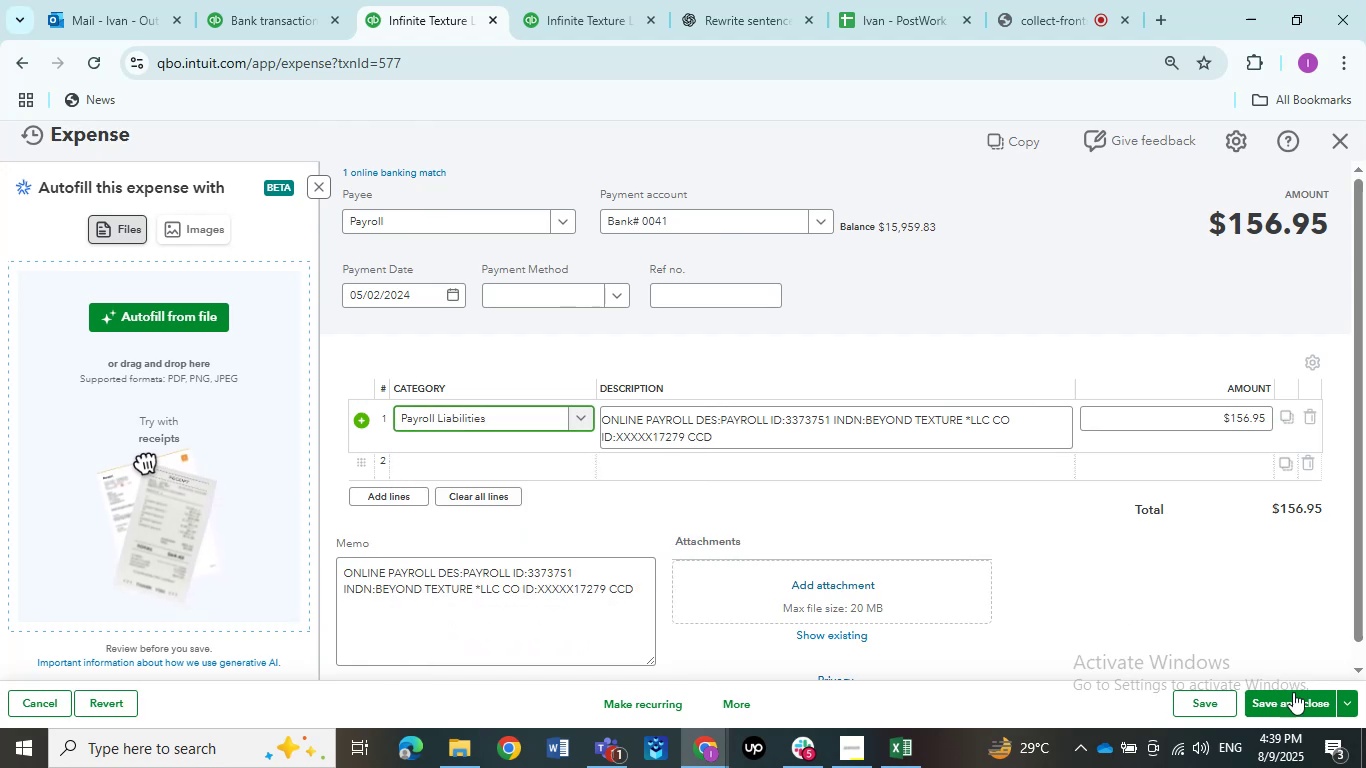 
left_click([1294, 693])
 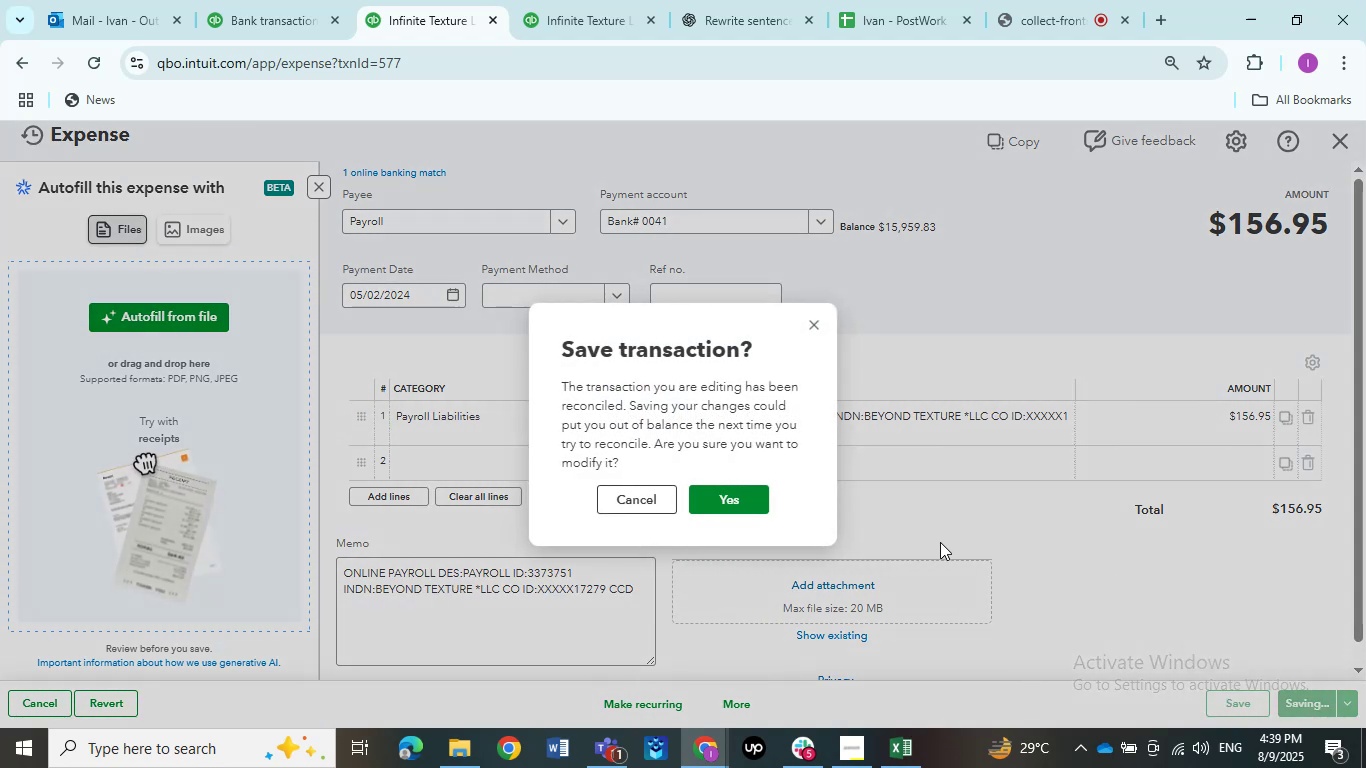 
left_click([751, 496])
 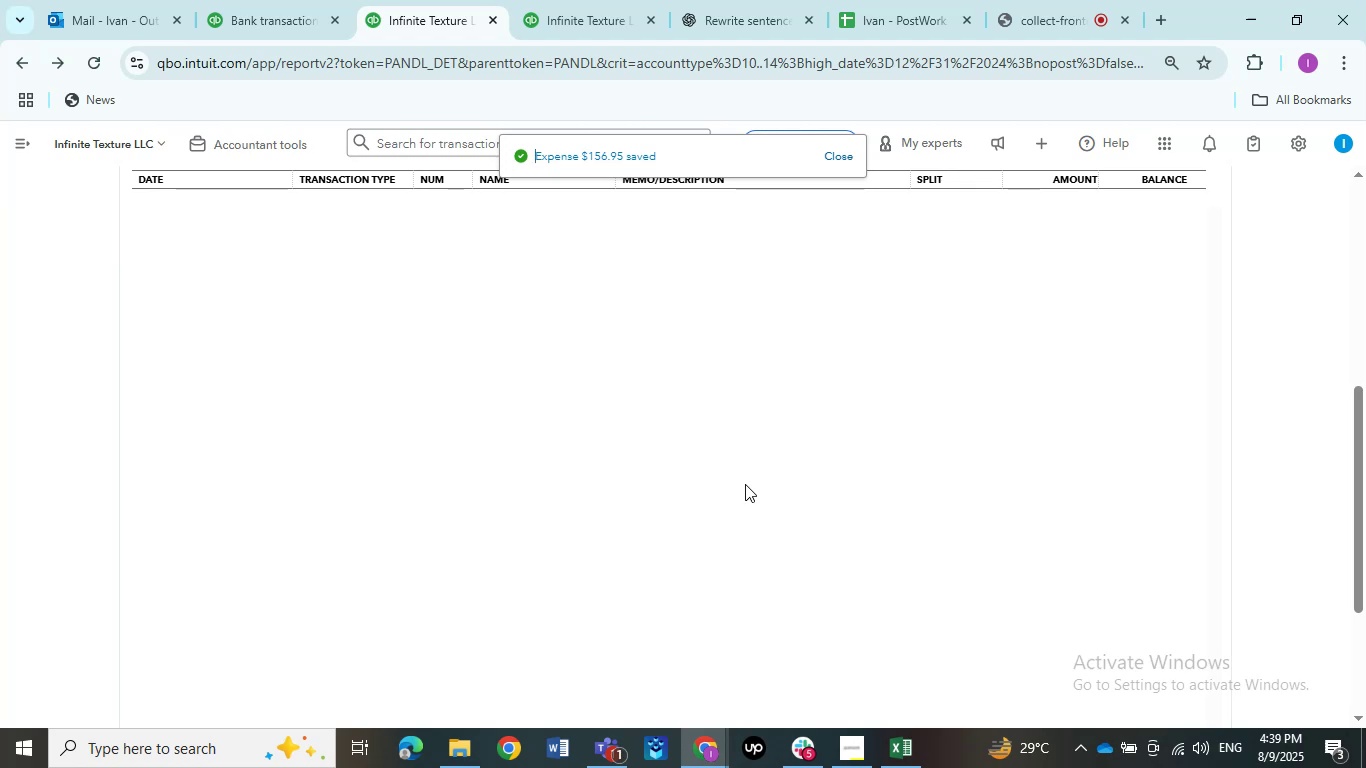 
wait(7.71)
 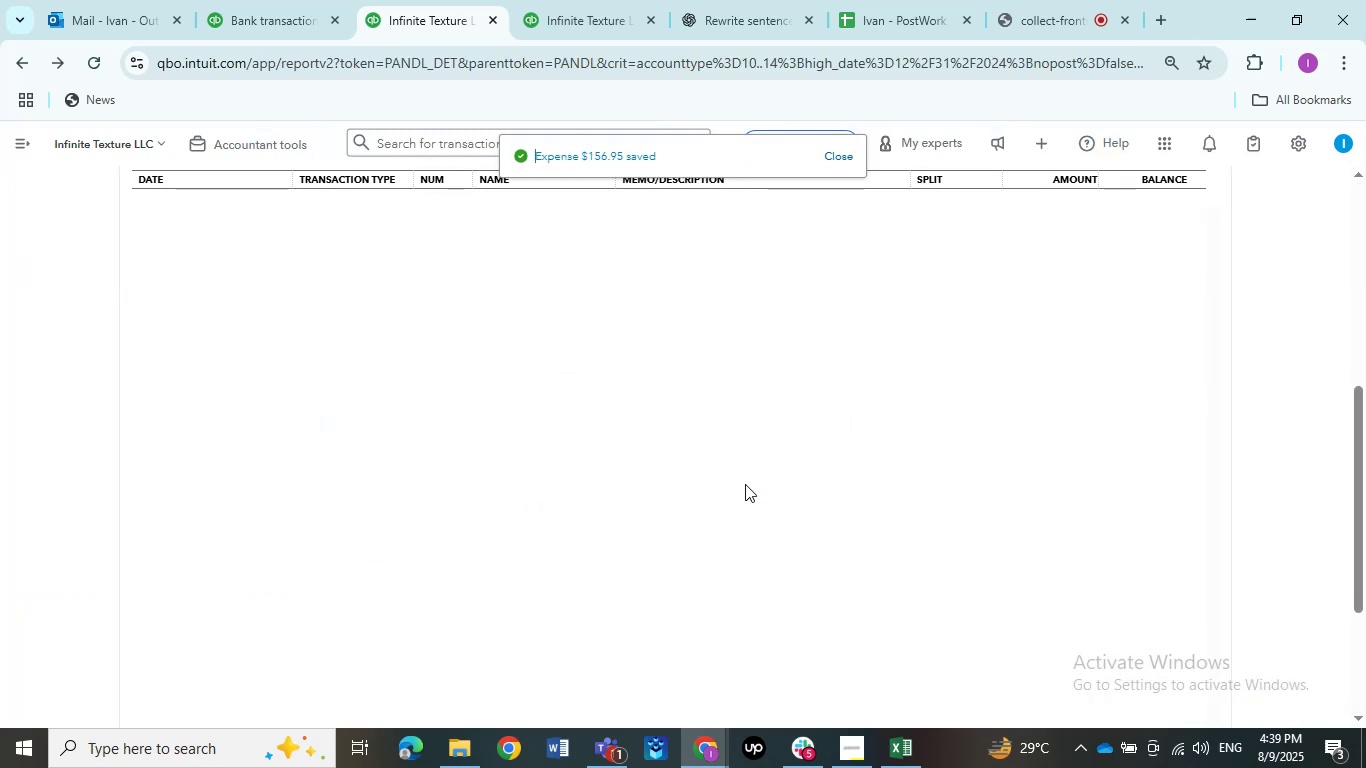 
left_click([720, 445])
 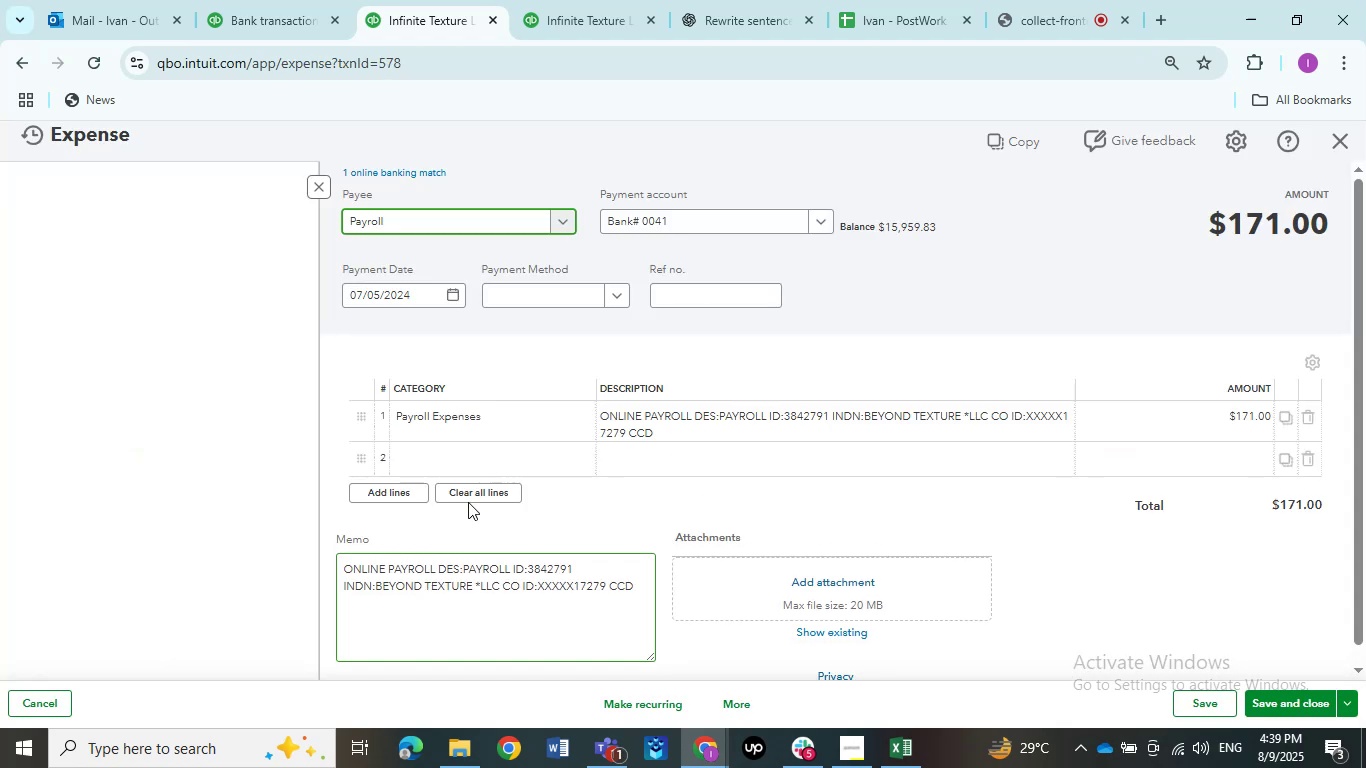 
left_click([446, 433])
 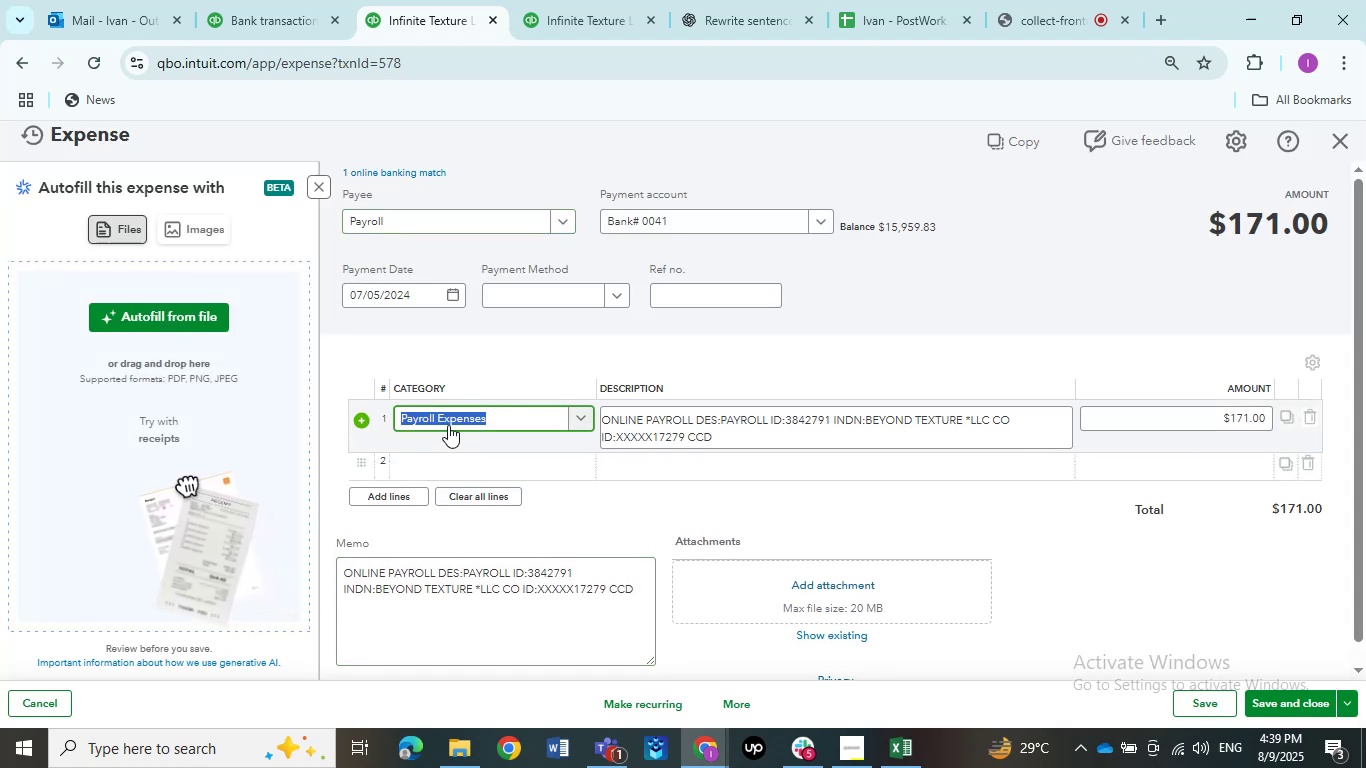 
left_click([448, 421])
 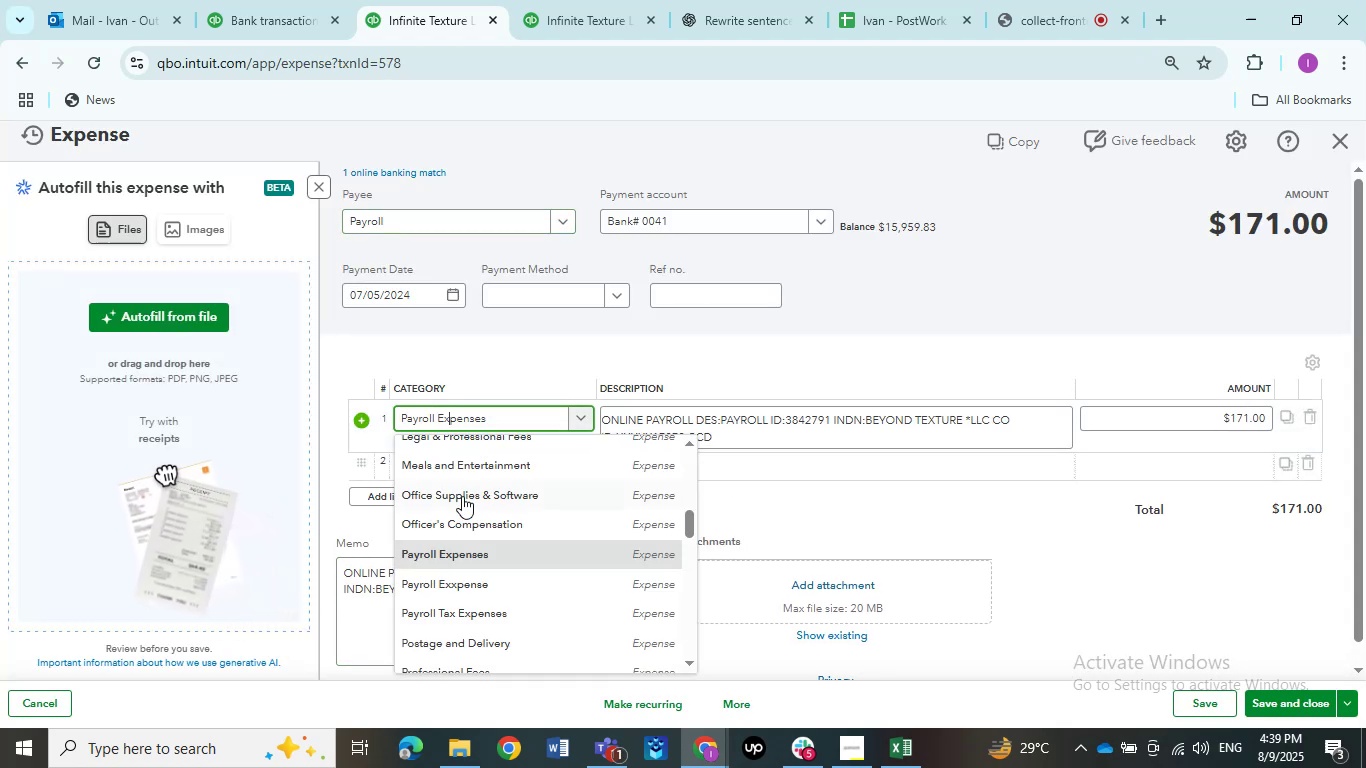 
scroll: coordinate [481, 555], scroll_direction: down, amount: 16.0
 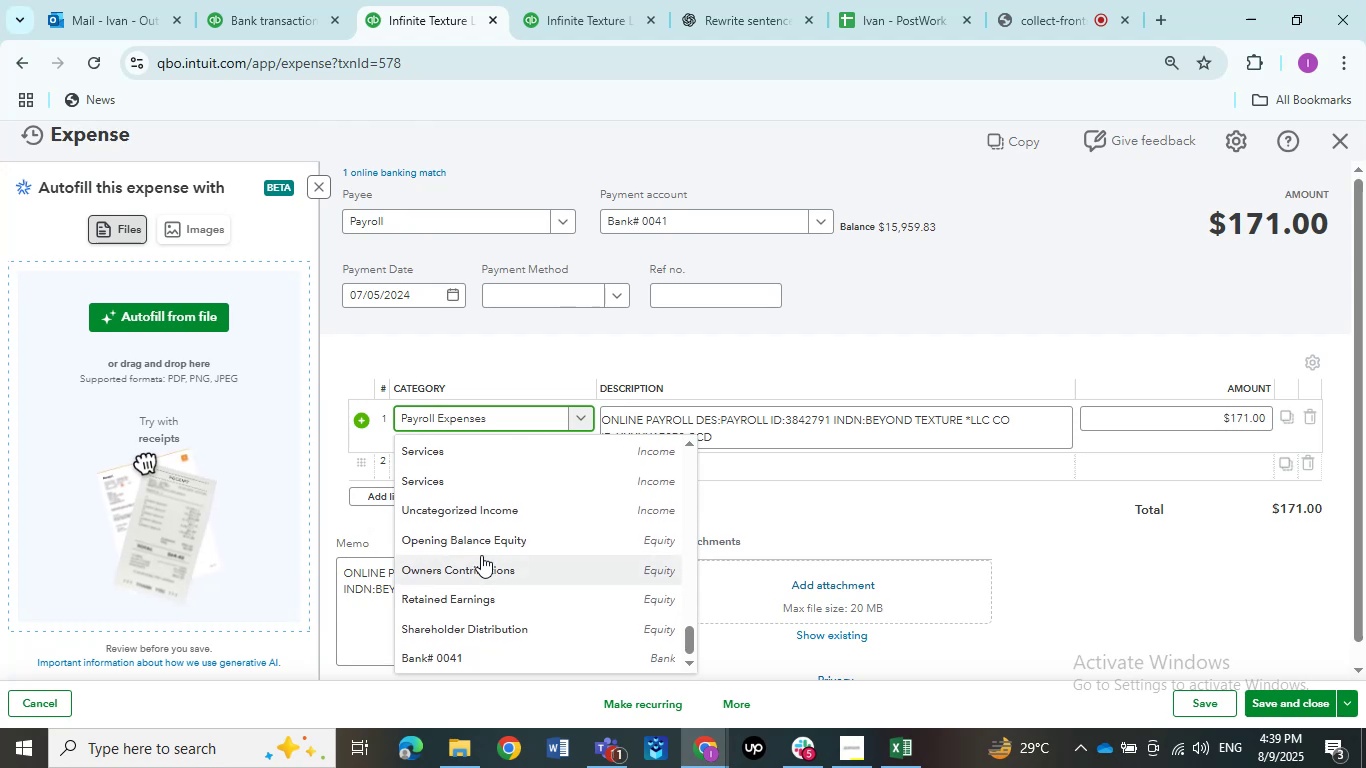 
scroll: coordinate [482, 555], scroll_direction: up, amount: 3.0
 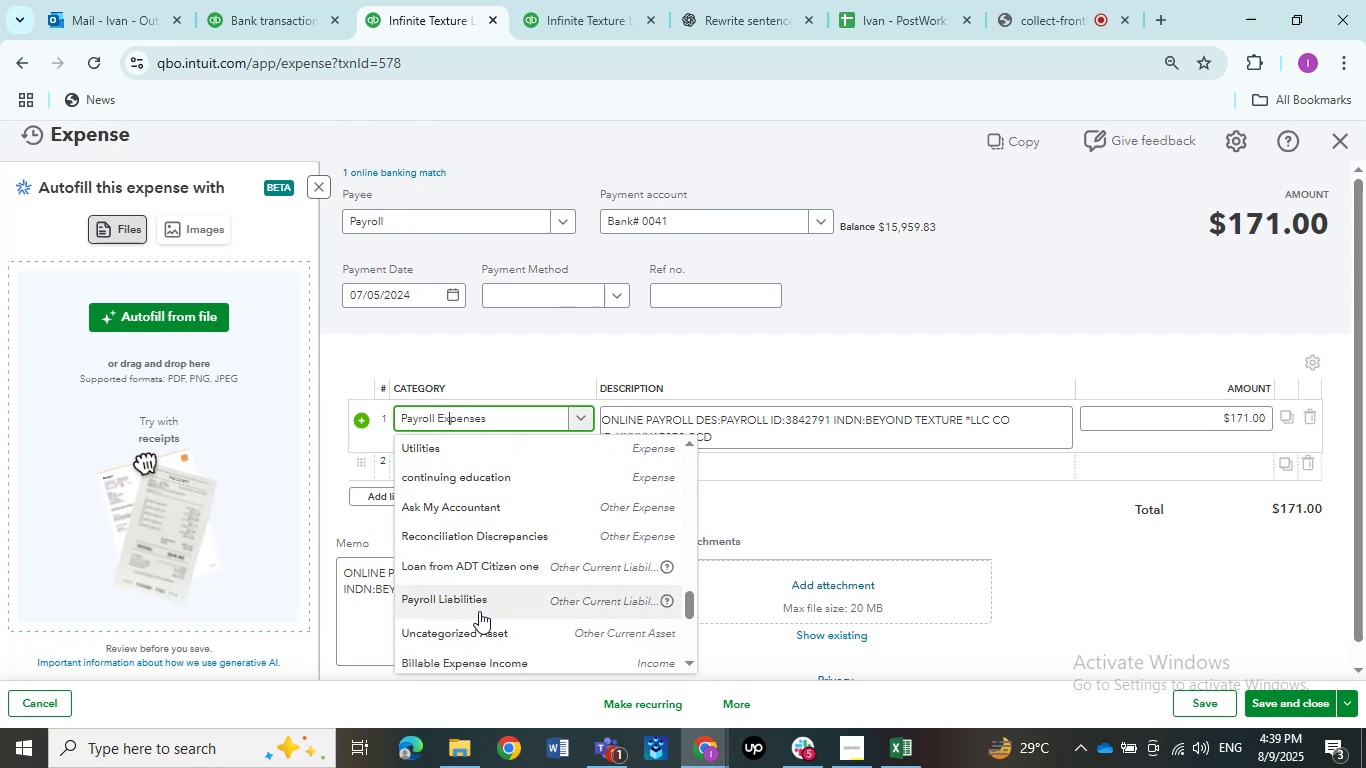 
left_click([479, 611])
 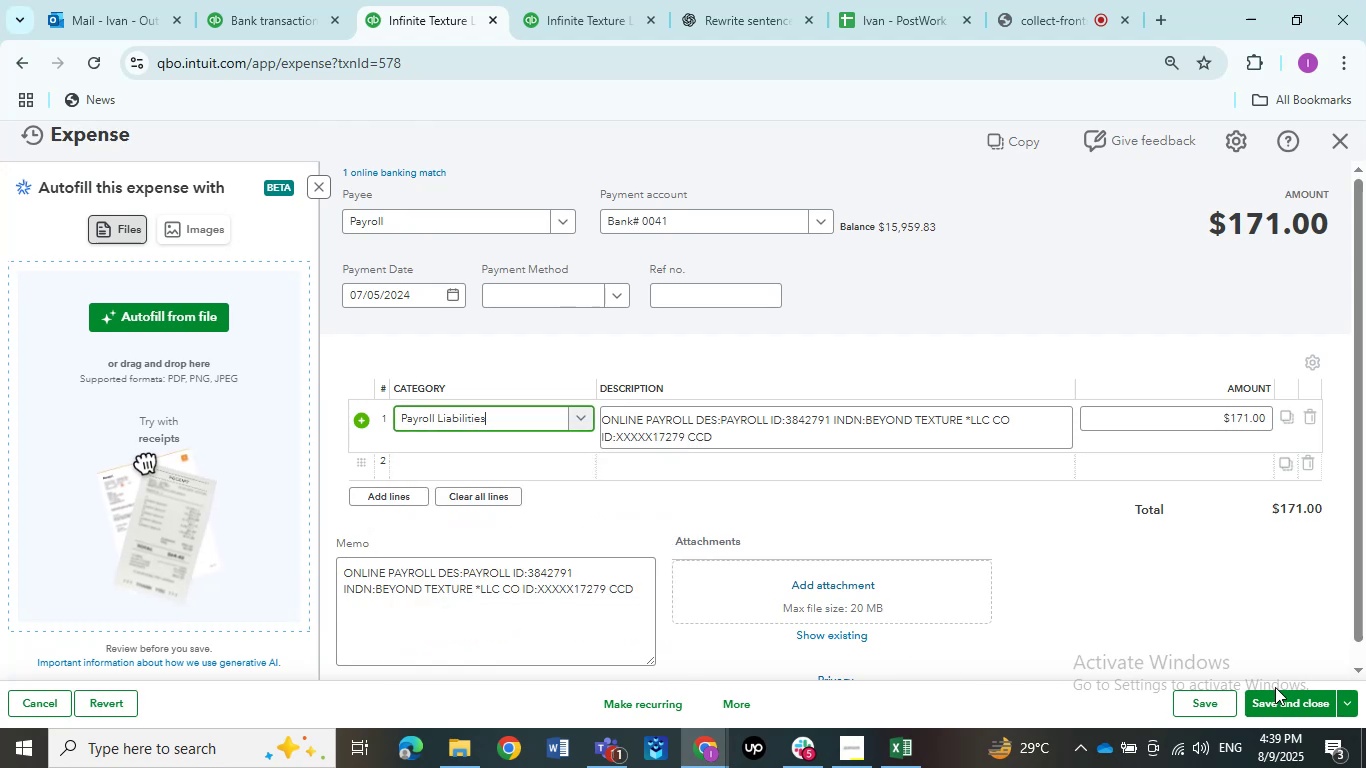 
left_click([1276, 691])
 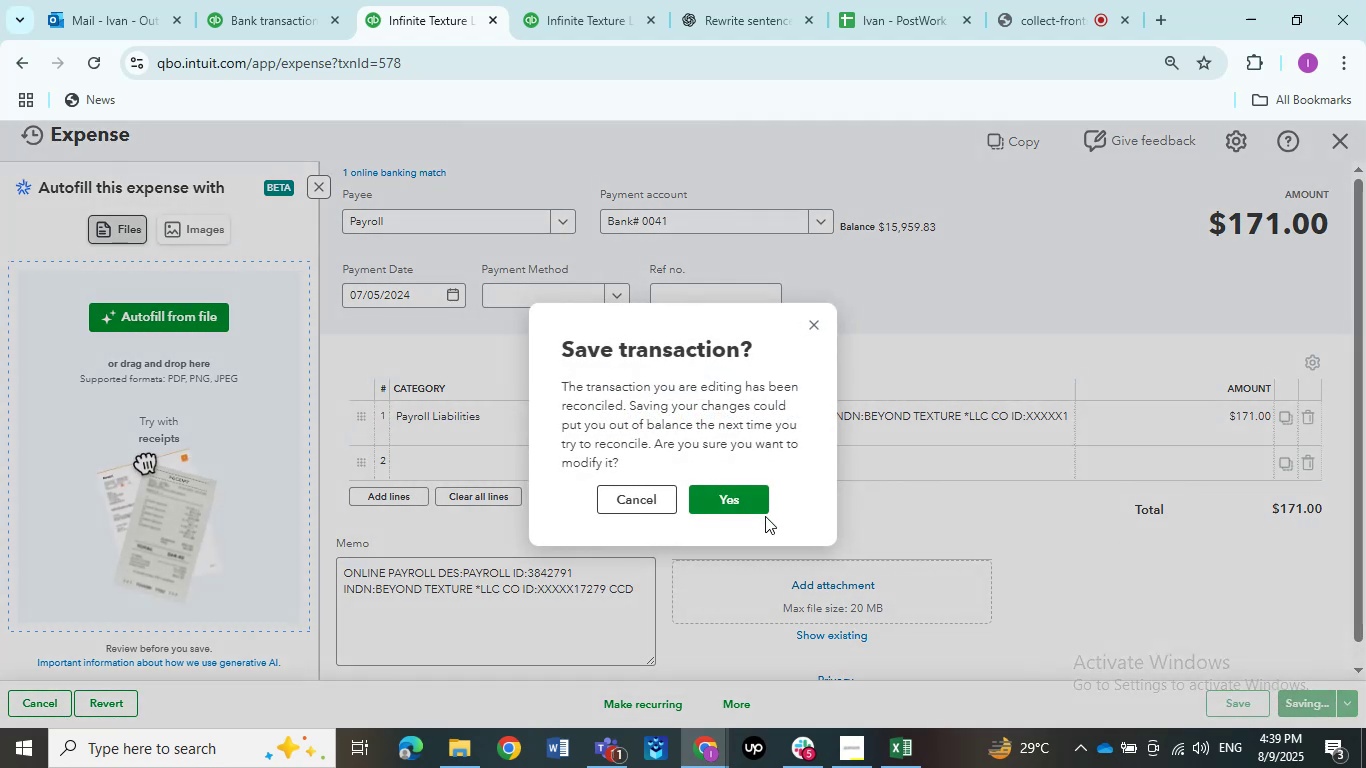 
left_click([734, 507])
 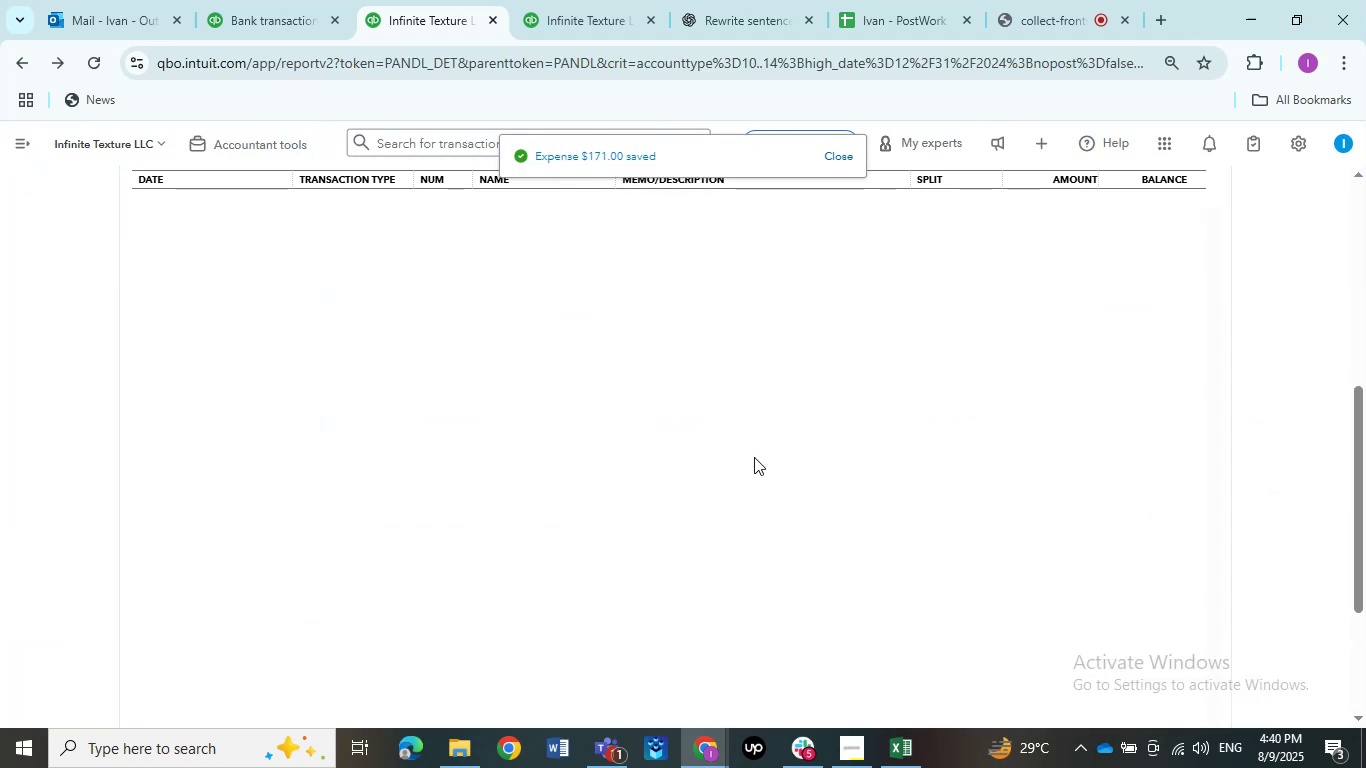 
wait(8.48)
 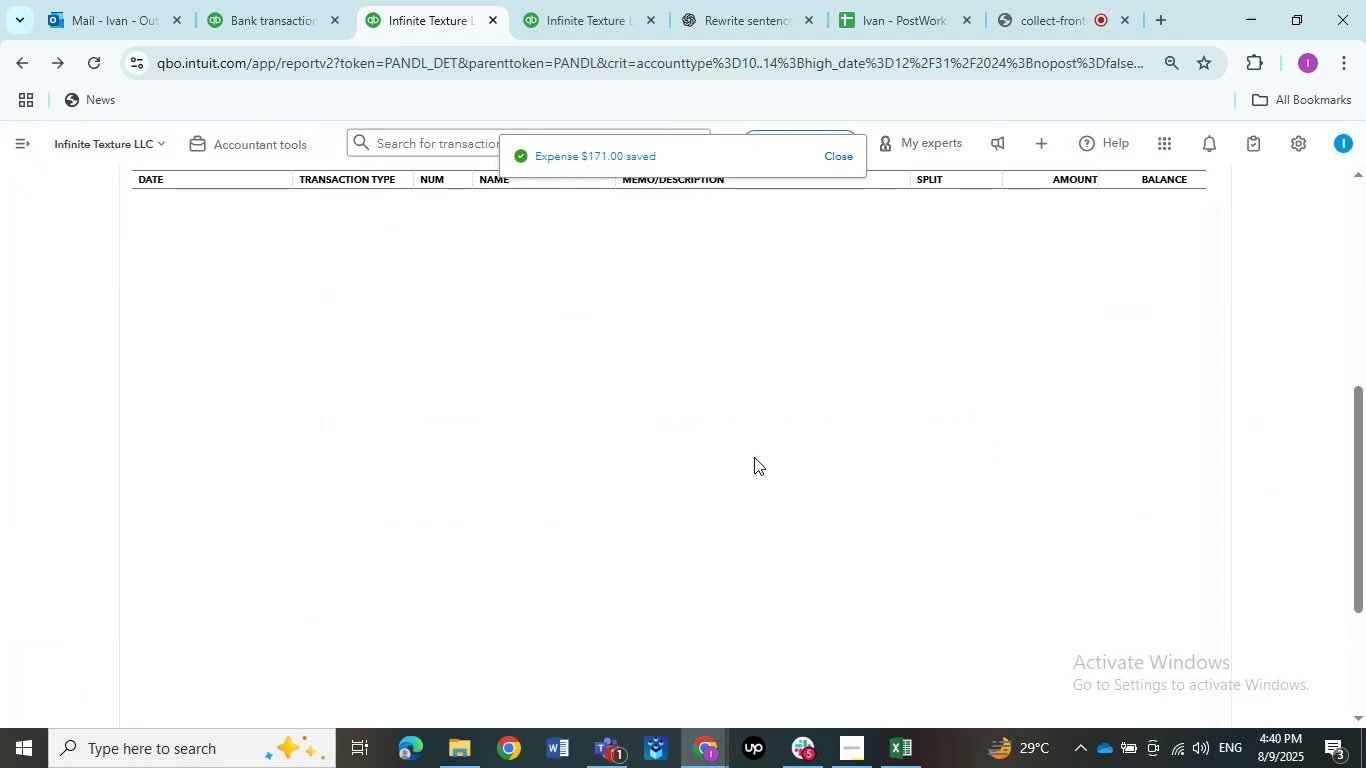 
left_click([730, 442])
 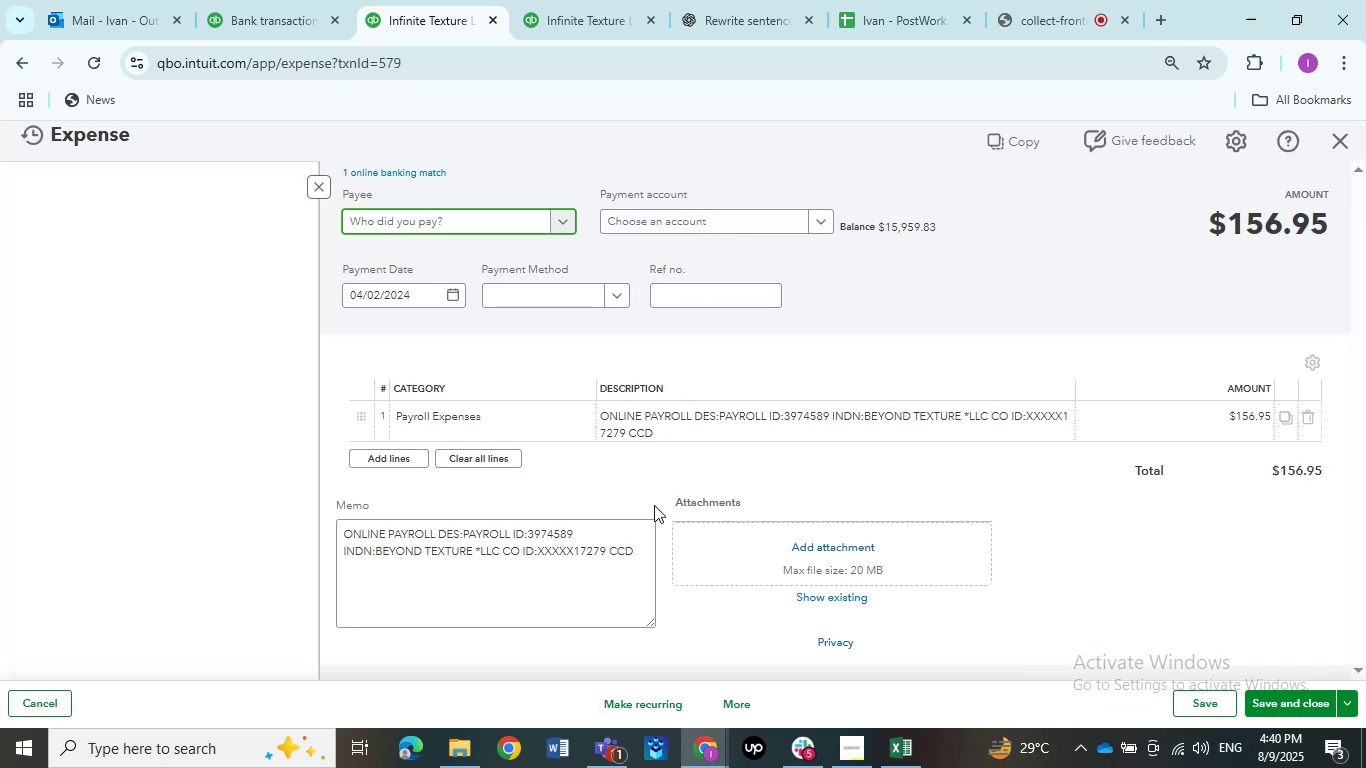 
left_click([555, 428])
 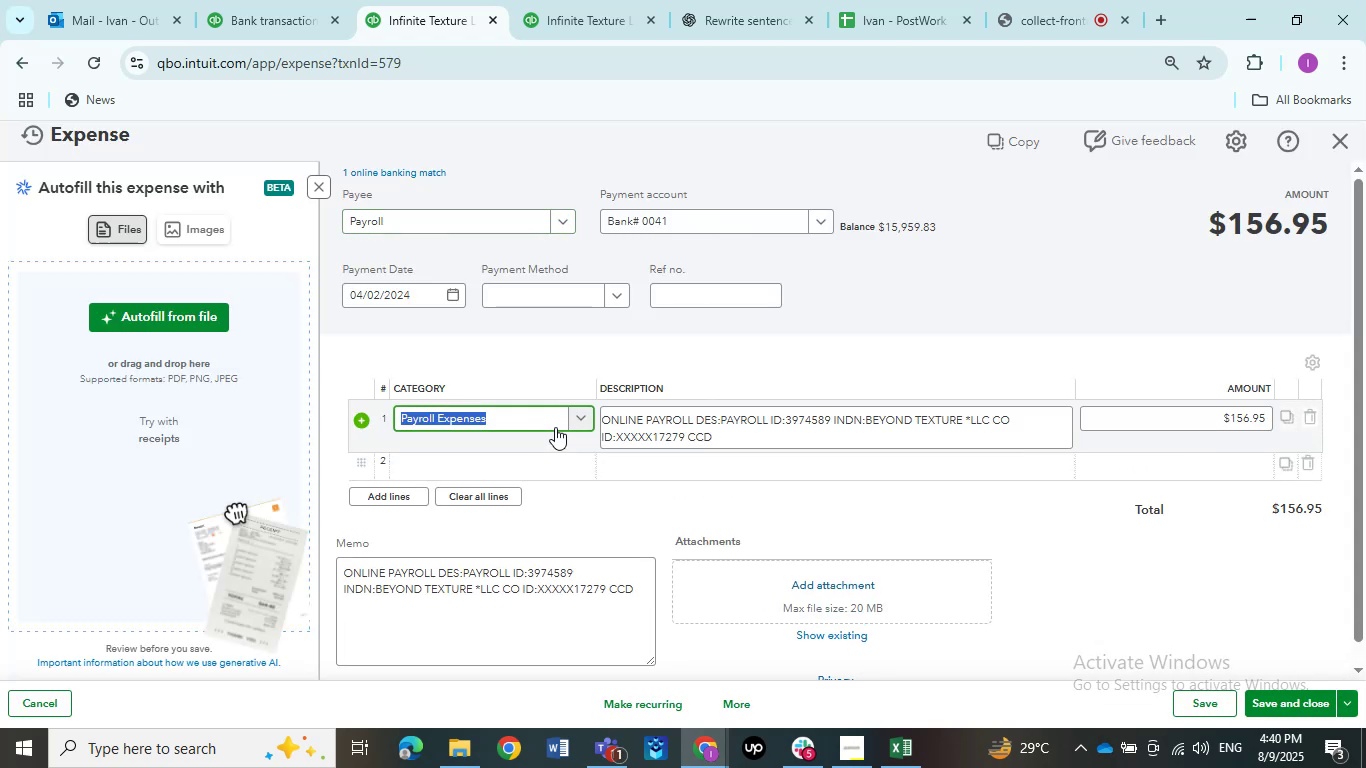 
left_click([555, 426])
 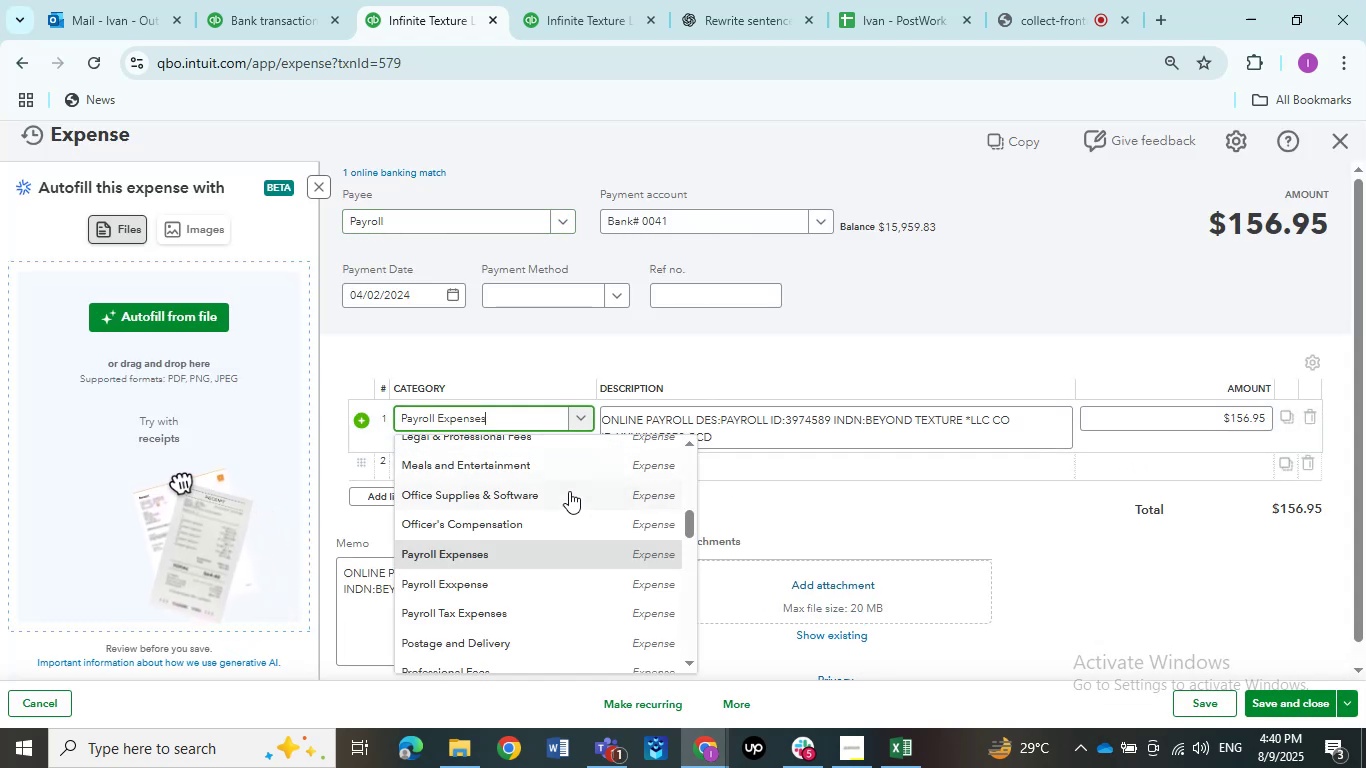 
scroll: coordinate [569, 495], scroll_direction: down, amount: 14.0
 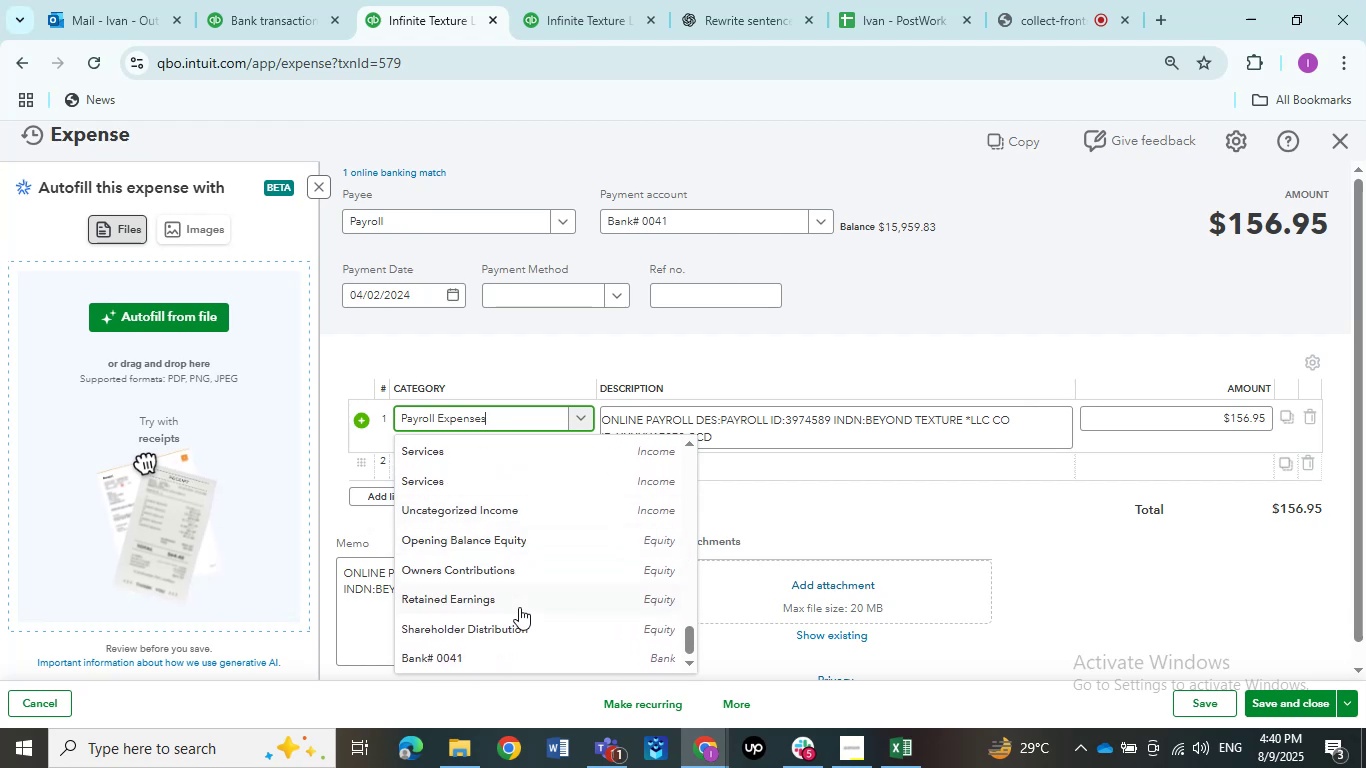 
scroll: coordinate [529, 547], scroll_direction: up, amount: 3.0
 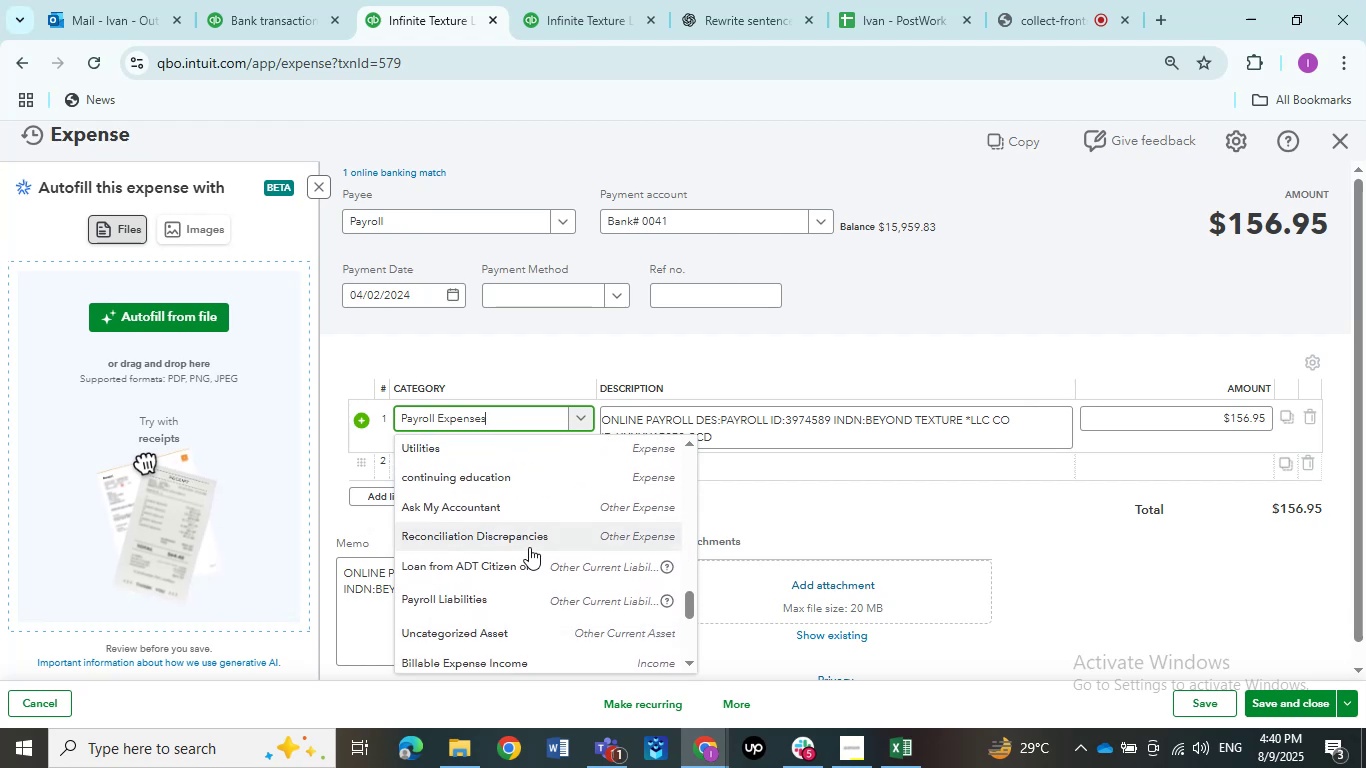 
scroll: coordinate [529, 547], scroll_direction: down, amount: 2.0
 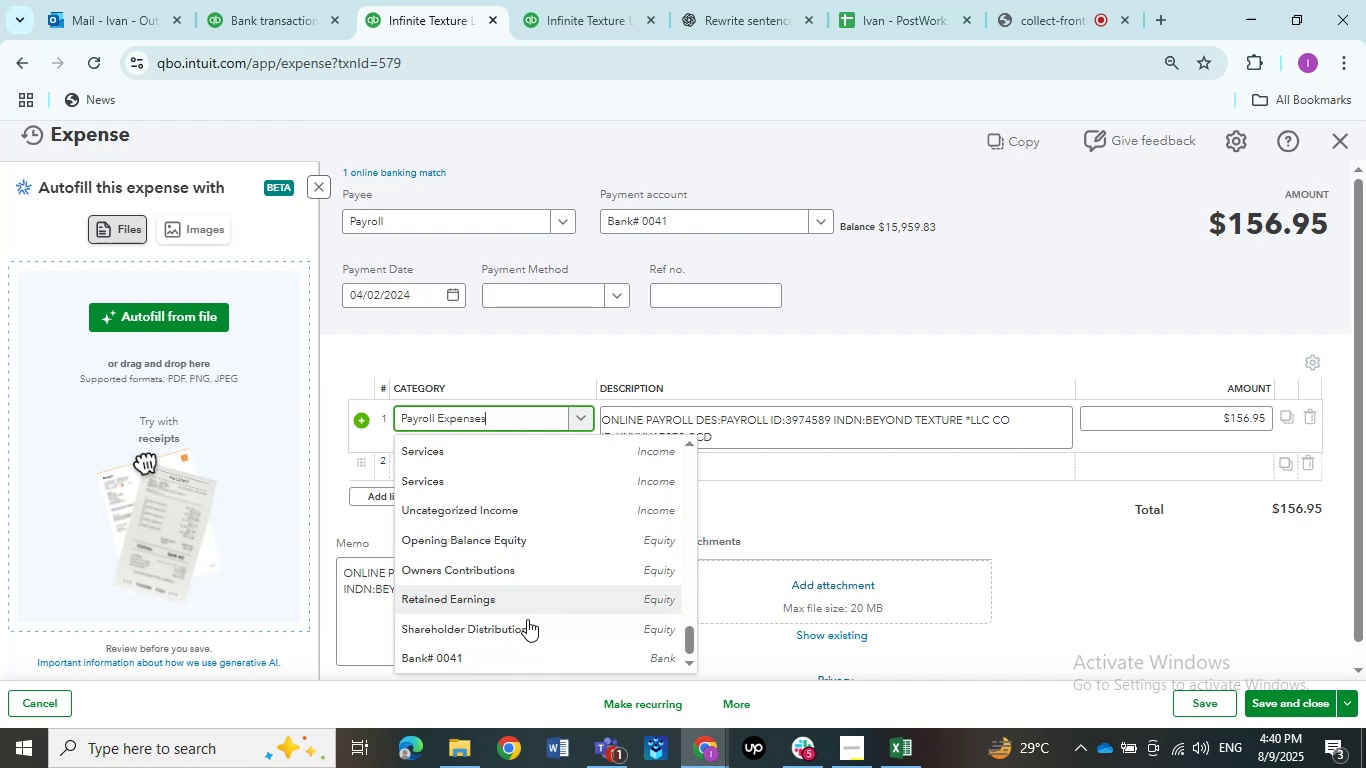 
scroll: coordinate [529, 620], scroll_direction: up, amount: 2.0
 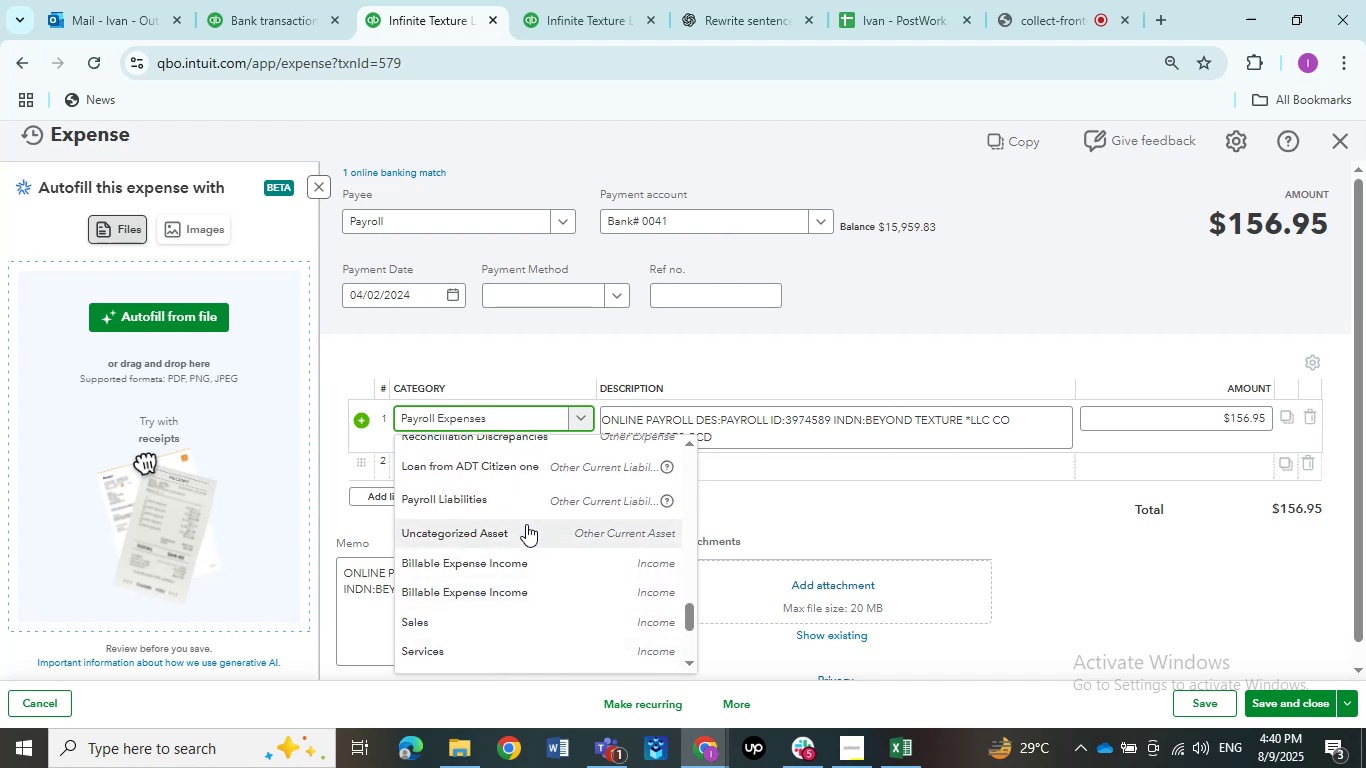 
left_click([520, 504])
 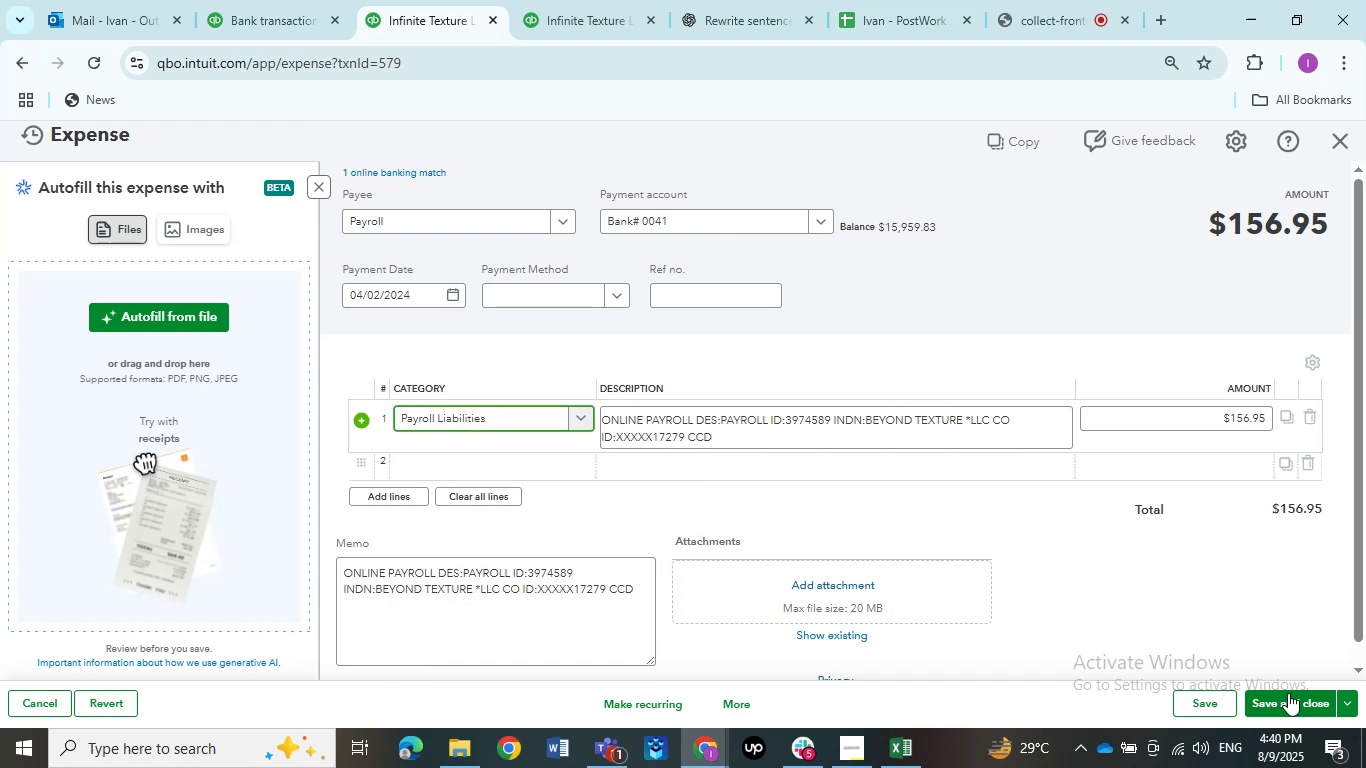 
left_click([1288, 693])
 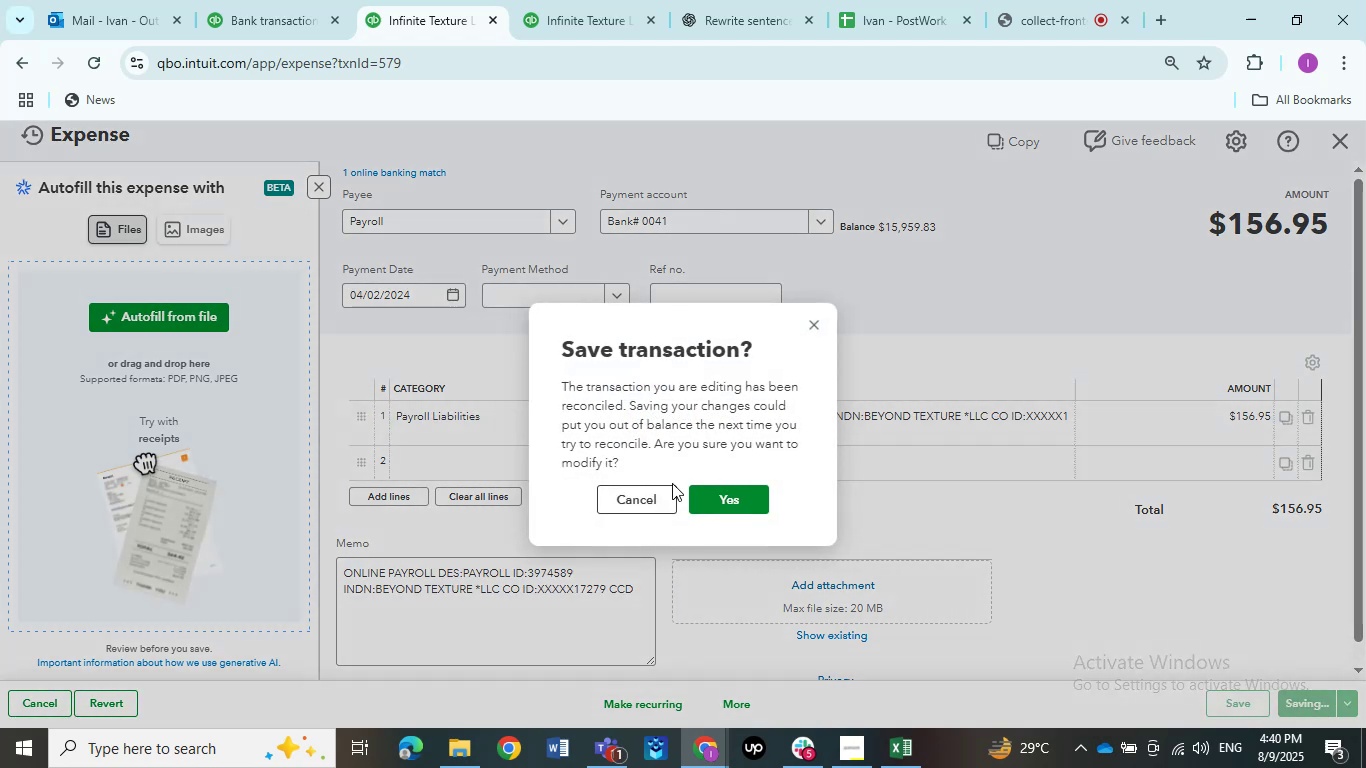 
left_click([717, 503])
 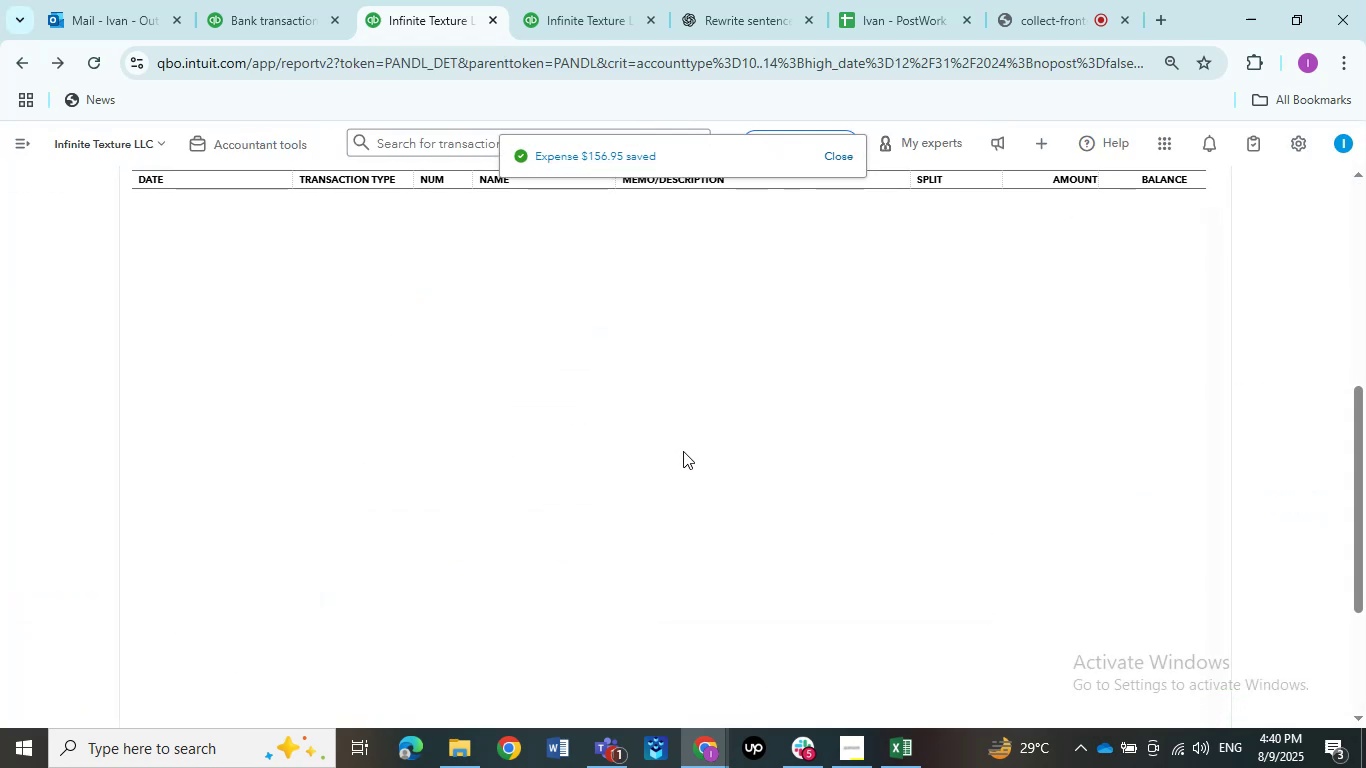 
wait(9.37)
 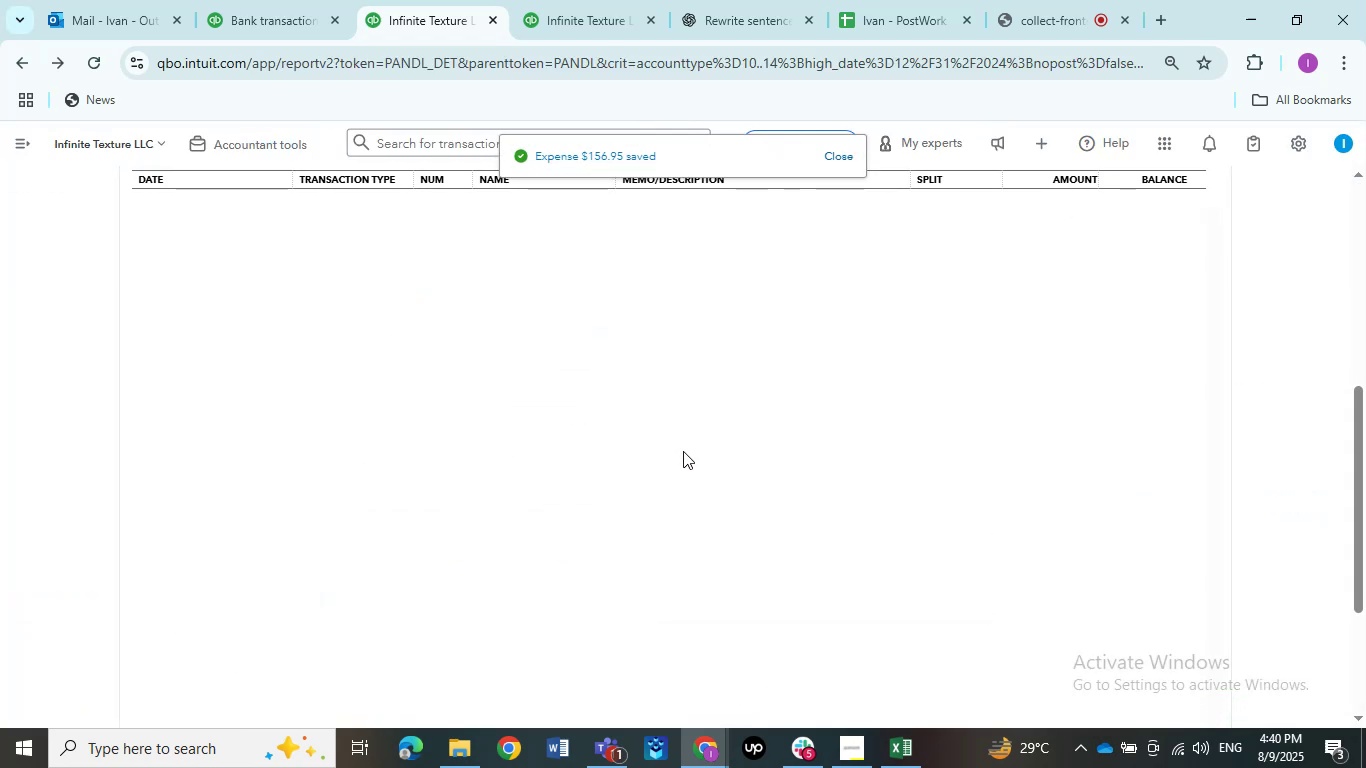 
left_click([683, 448])
 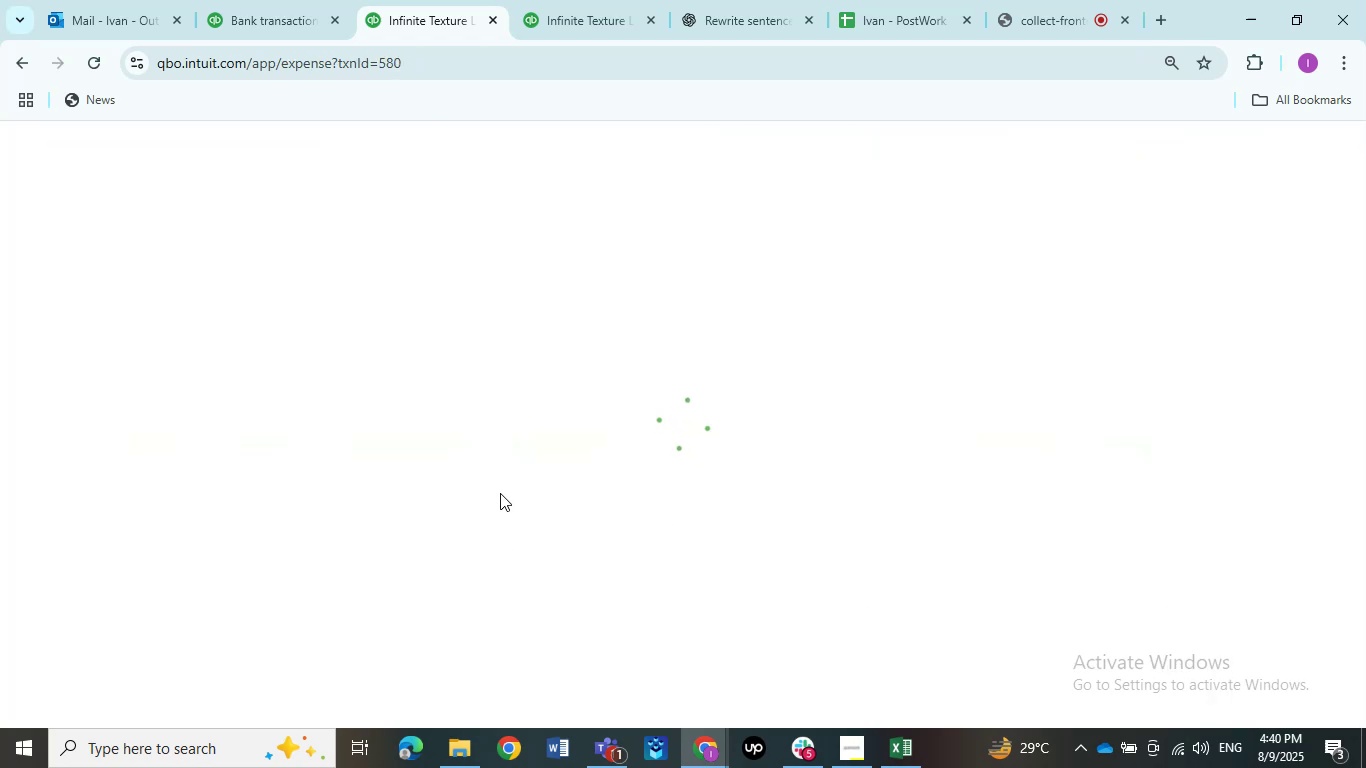 
left_click([511, 425])
 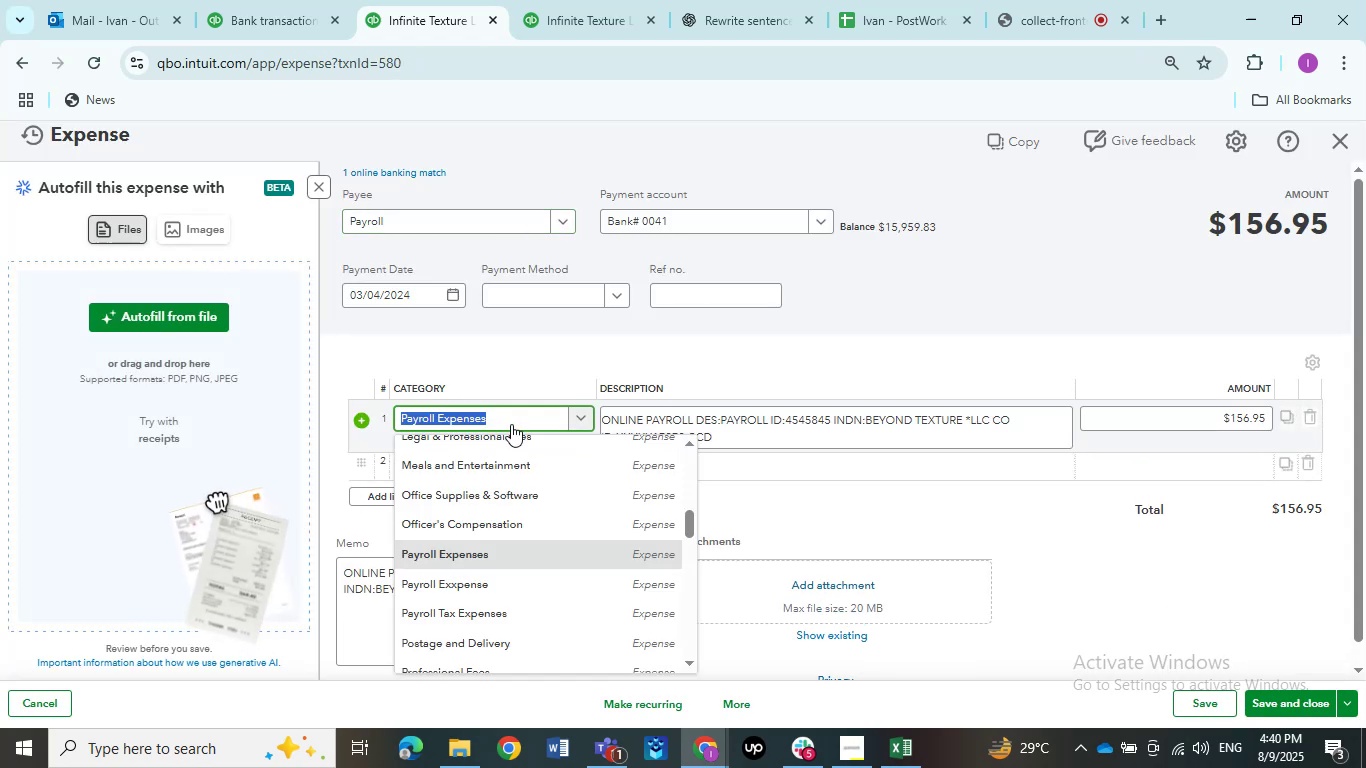 
scroll: coordinate [514, 525], scroll_direction: down, amount: 11.0
 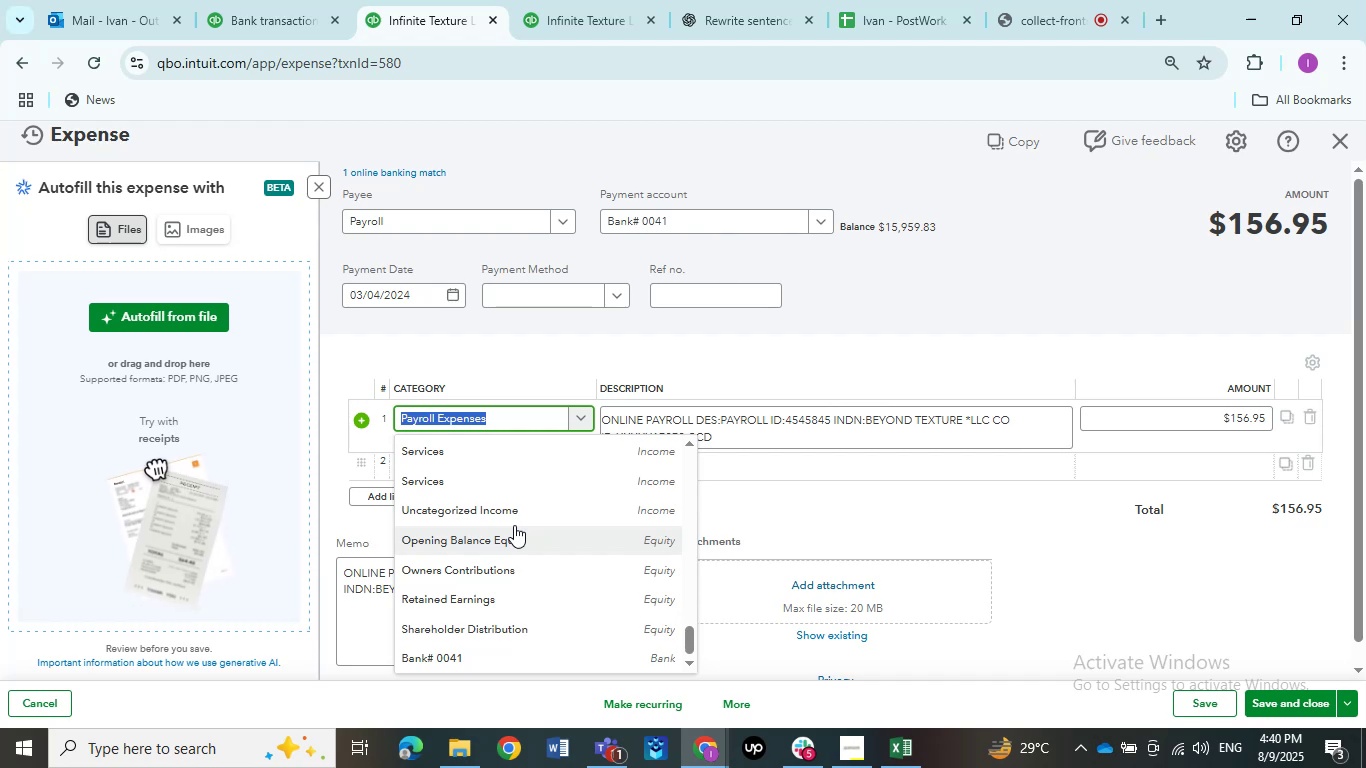 
scroll: coordinate [514, 525], scroll_direction: up, amount: 2.0
 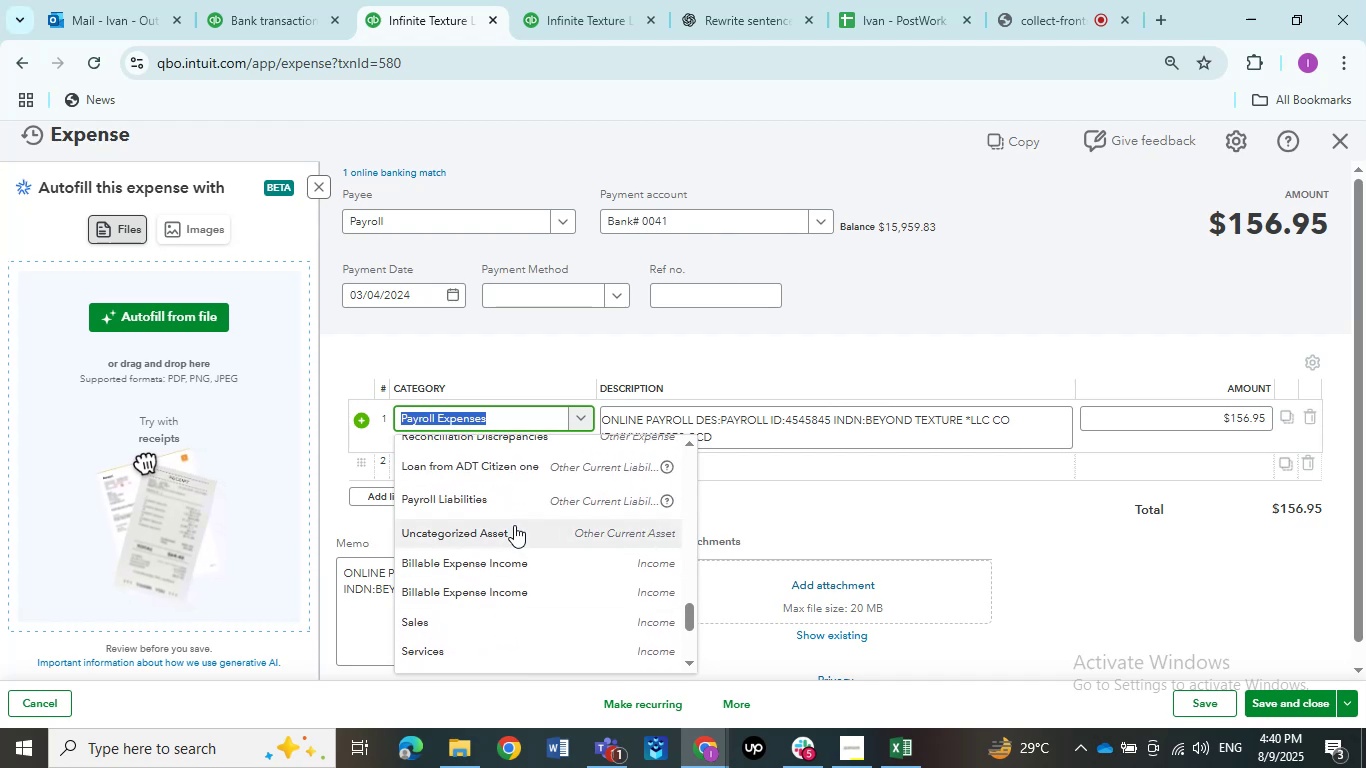 
left_click([514, 525])
 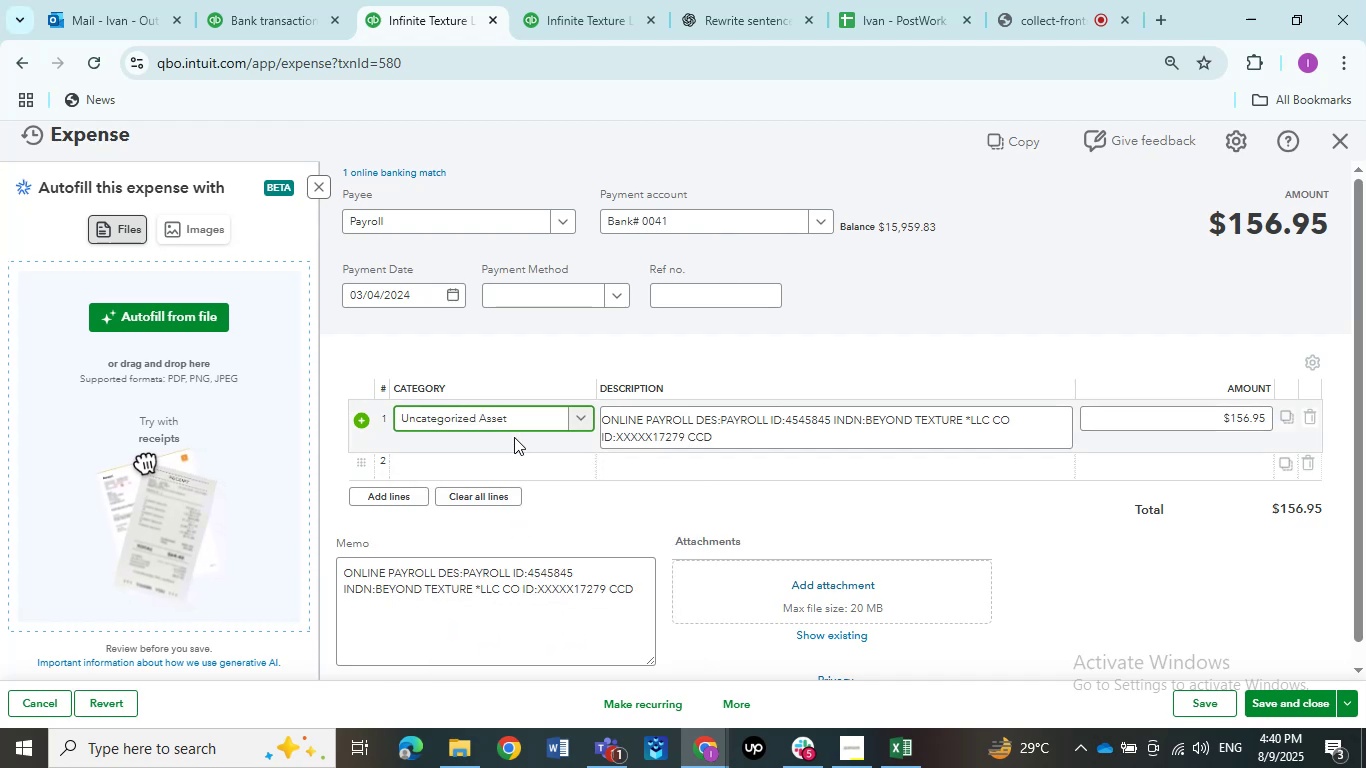 
left_click([510, 426])
 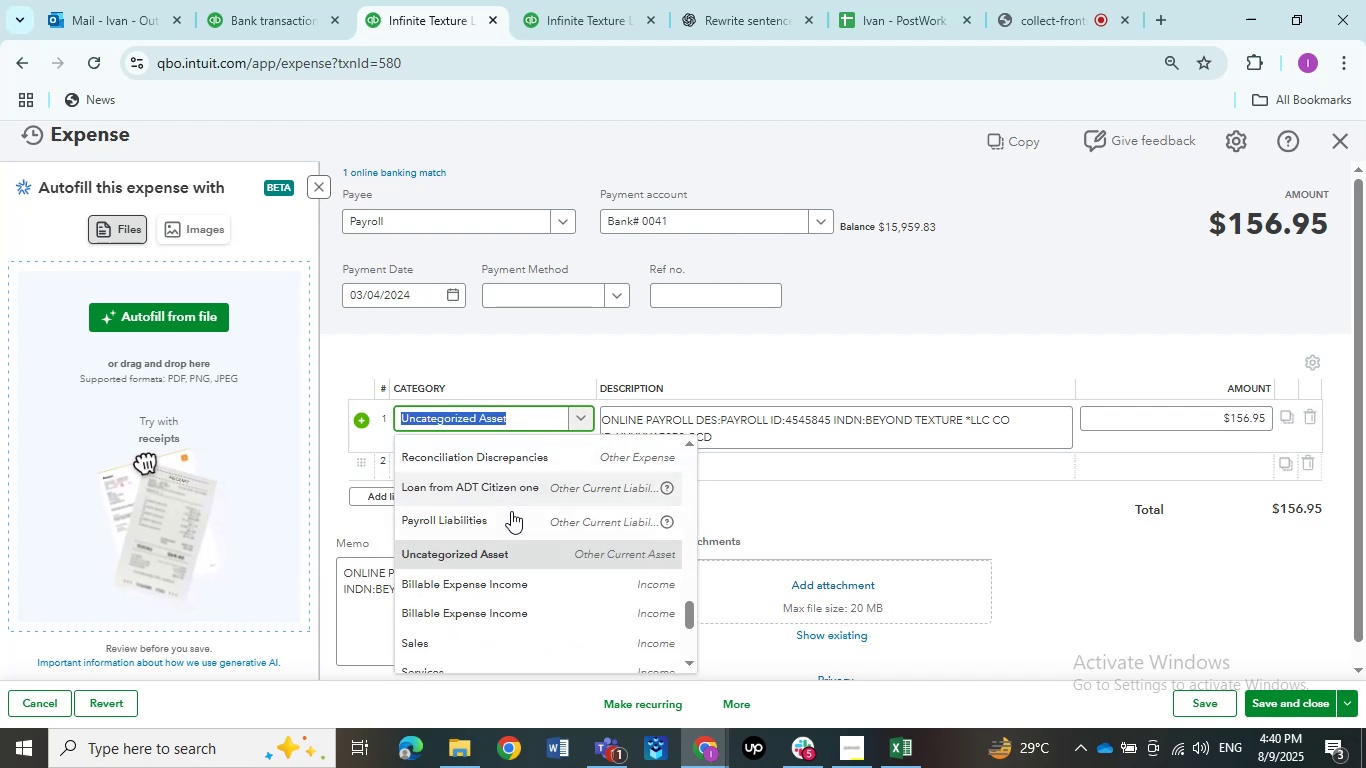 
left_click([512, 518])
 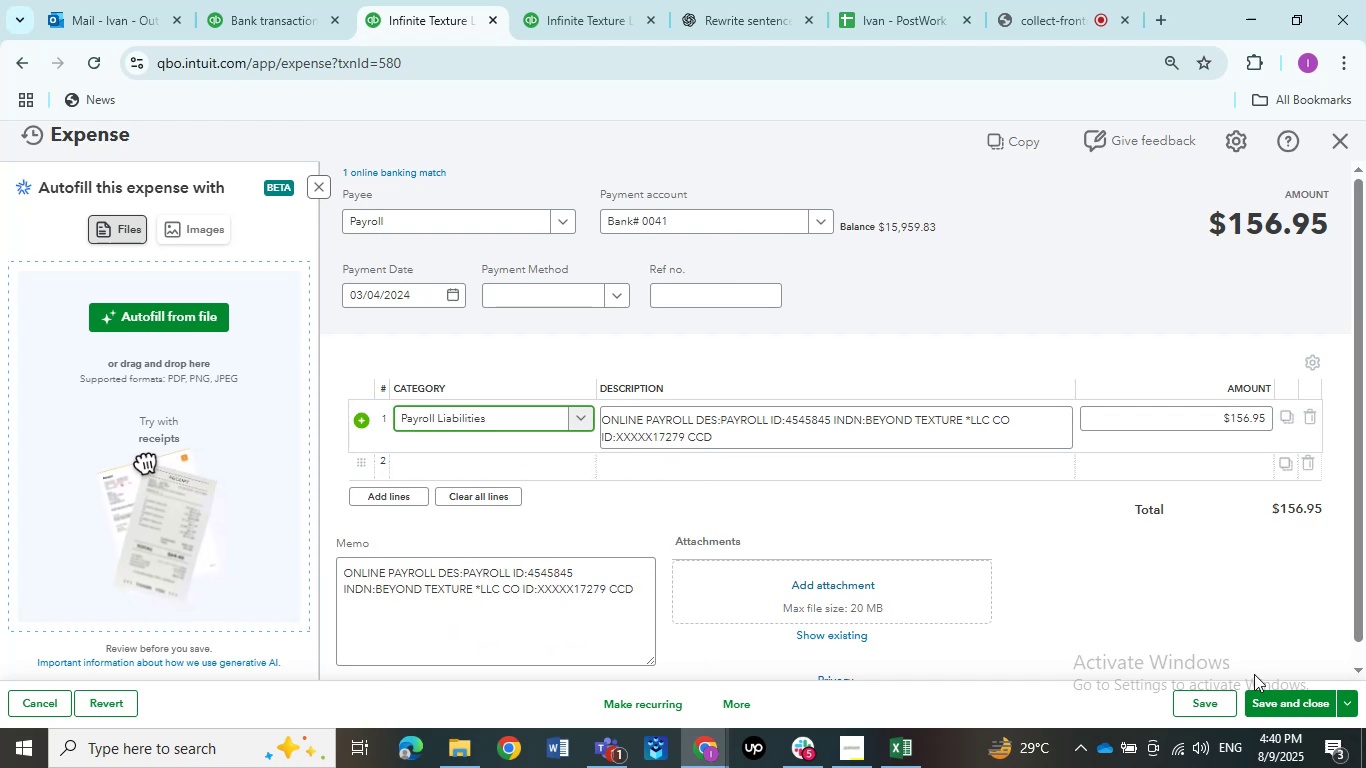 
left_click([1254, 694])
 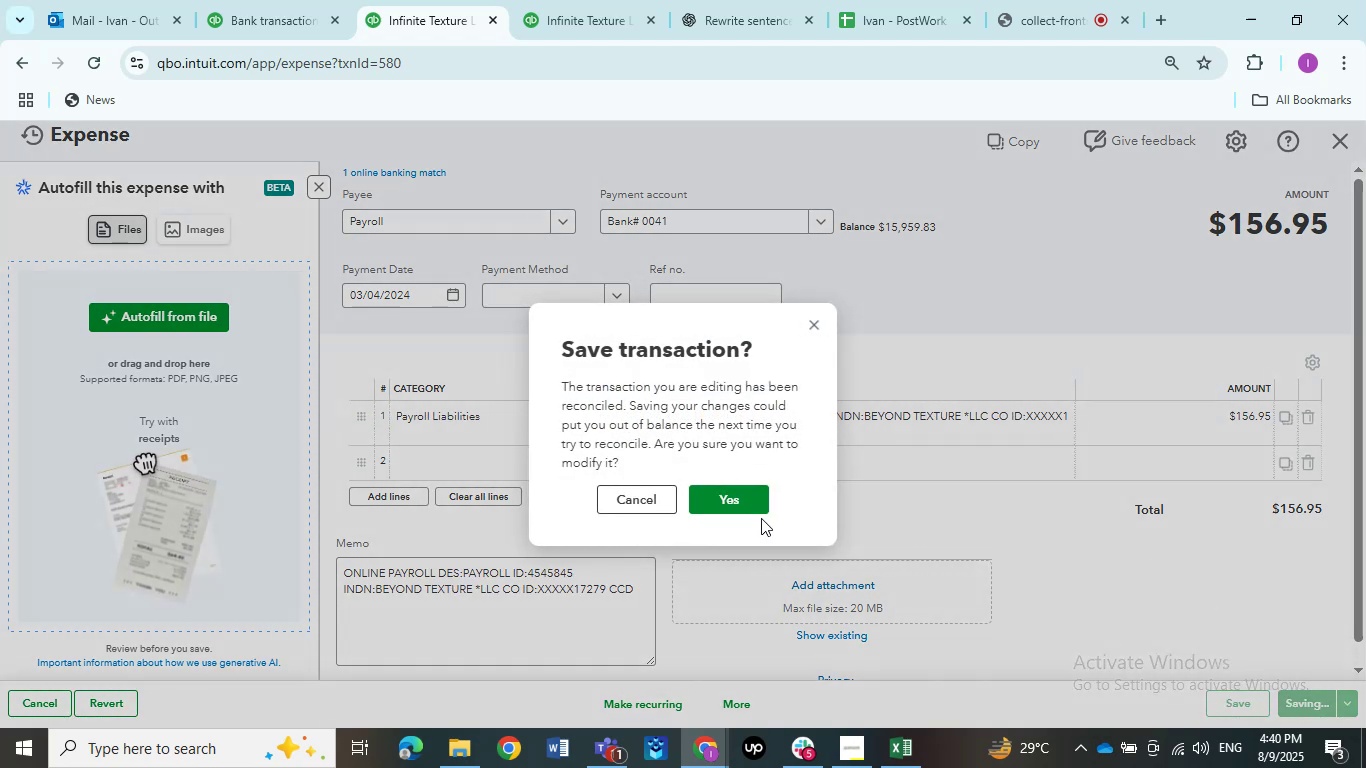 
left_click([744, 511])
 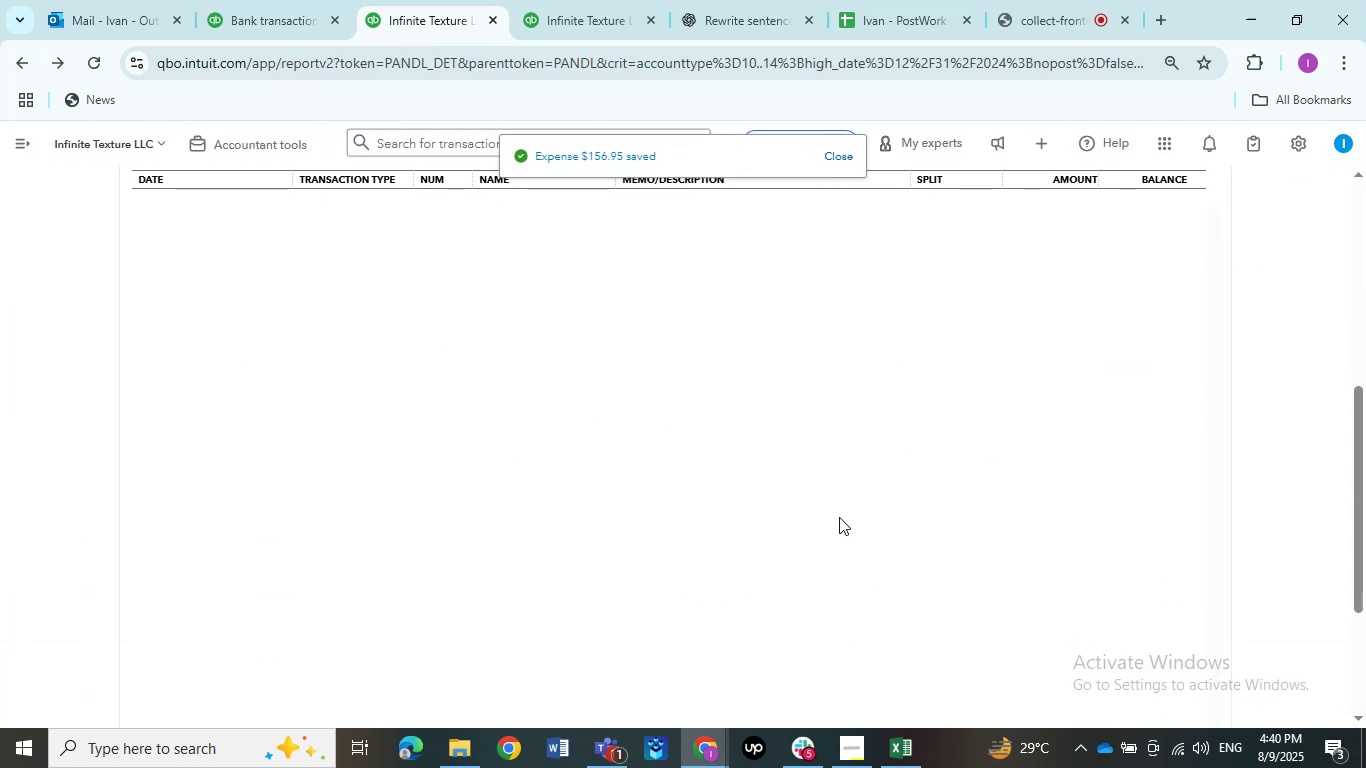 
wait(13.04)
 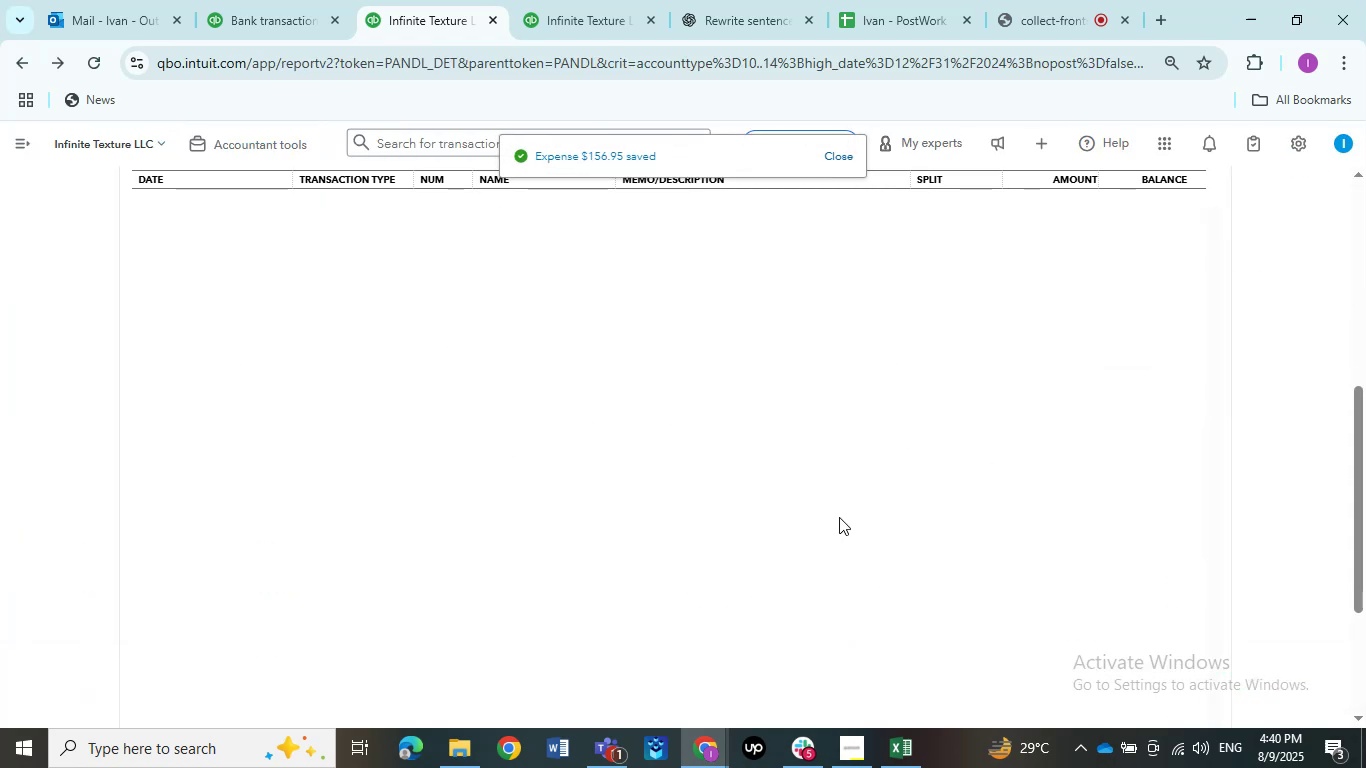 
left_click([697, 442])
 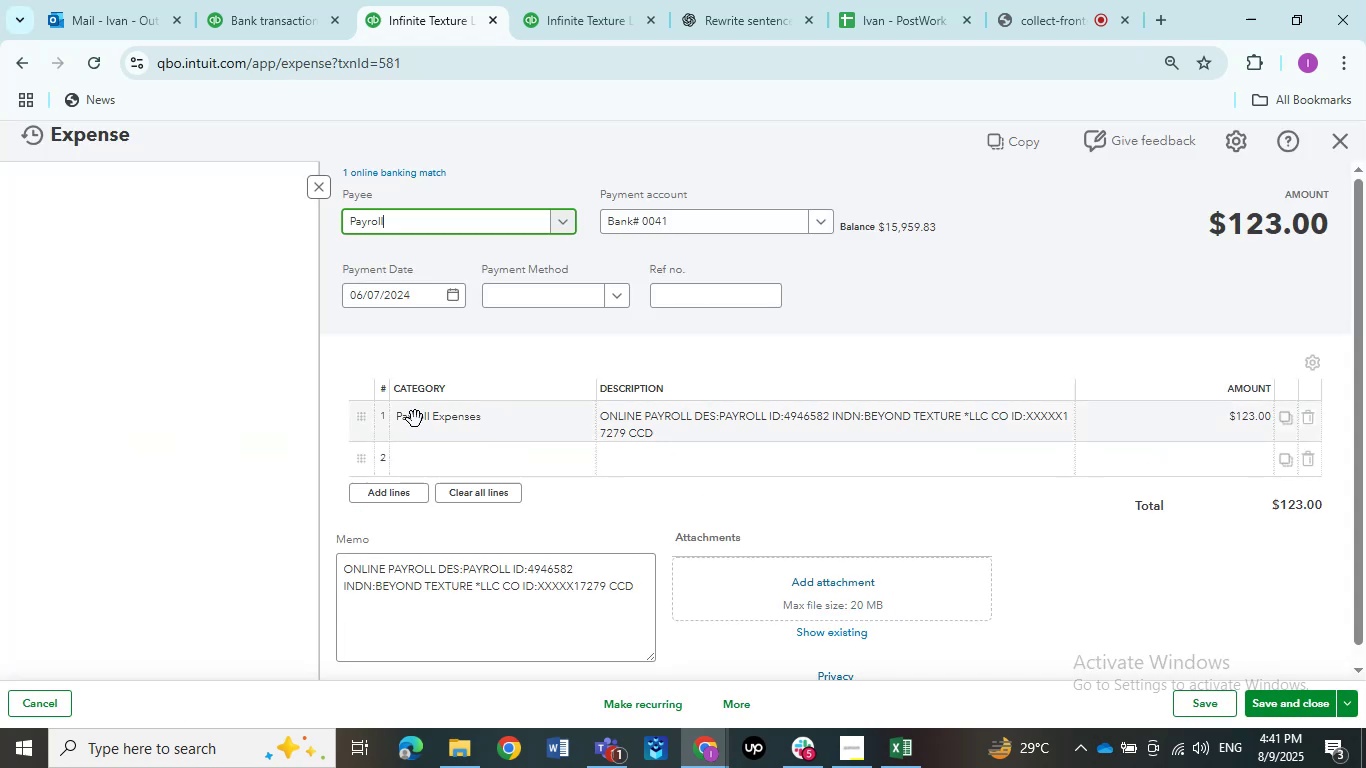 
left_click([429, 423])
 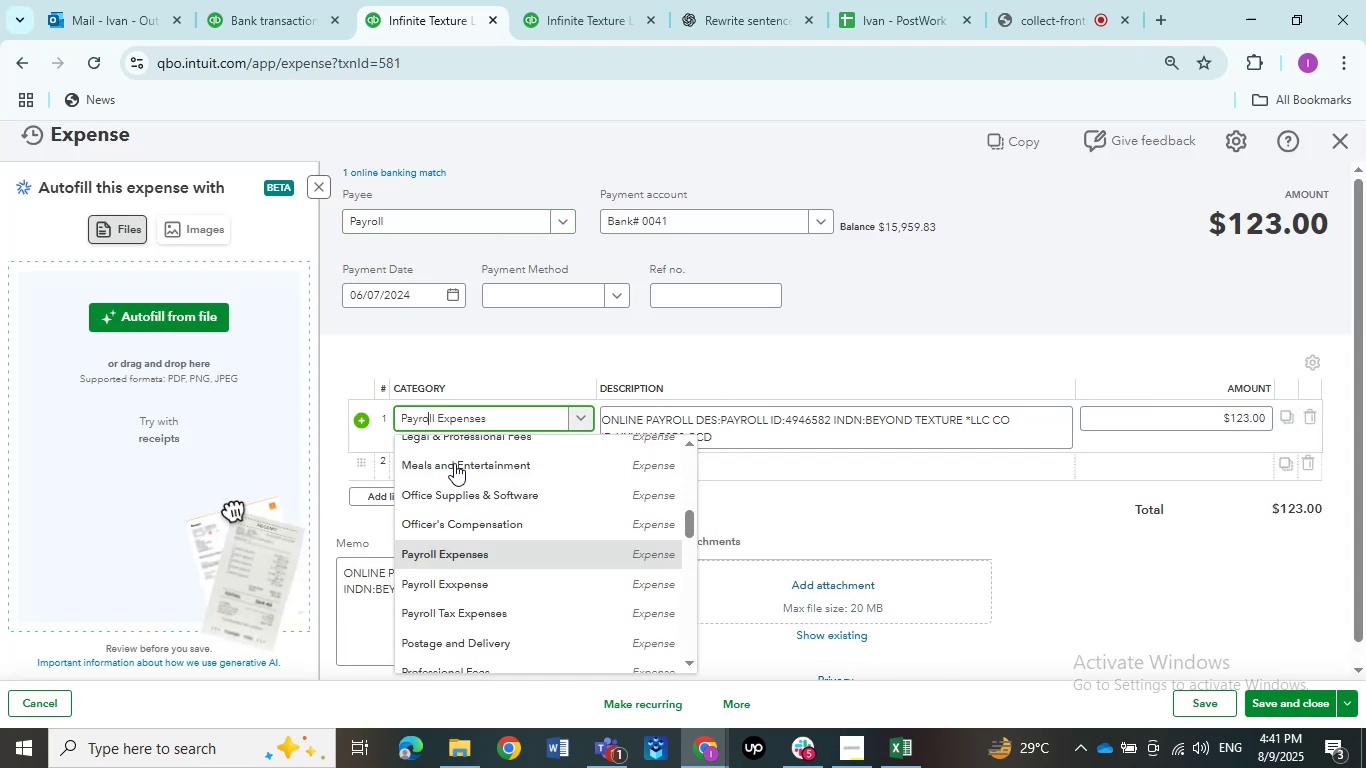 
scroll: coordinate [487, 511], scroll_direction: down, amount: 10.0
 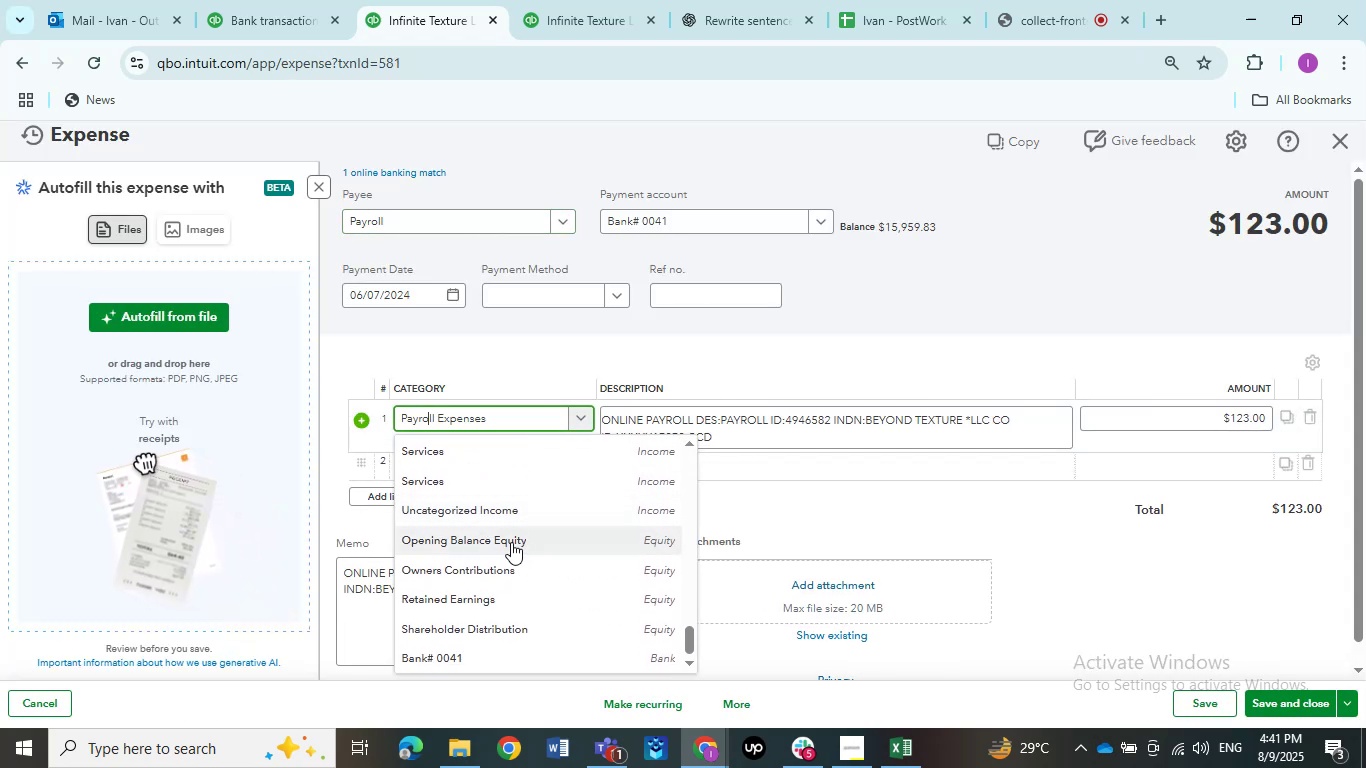 
scroll: coordinate [511, 541], scroll_direction: up, amount: 2.0
 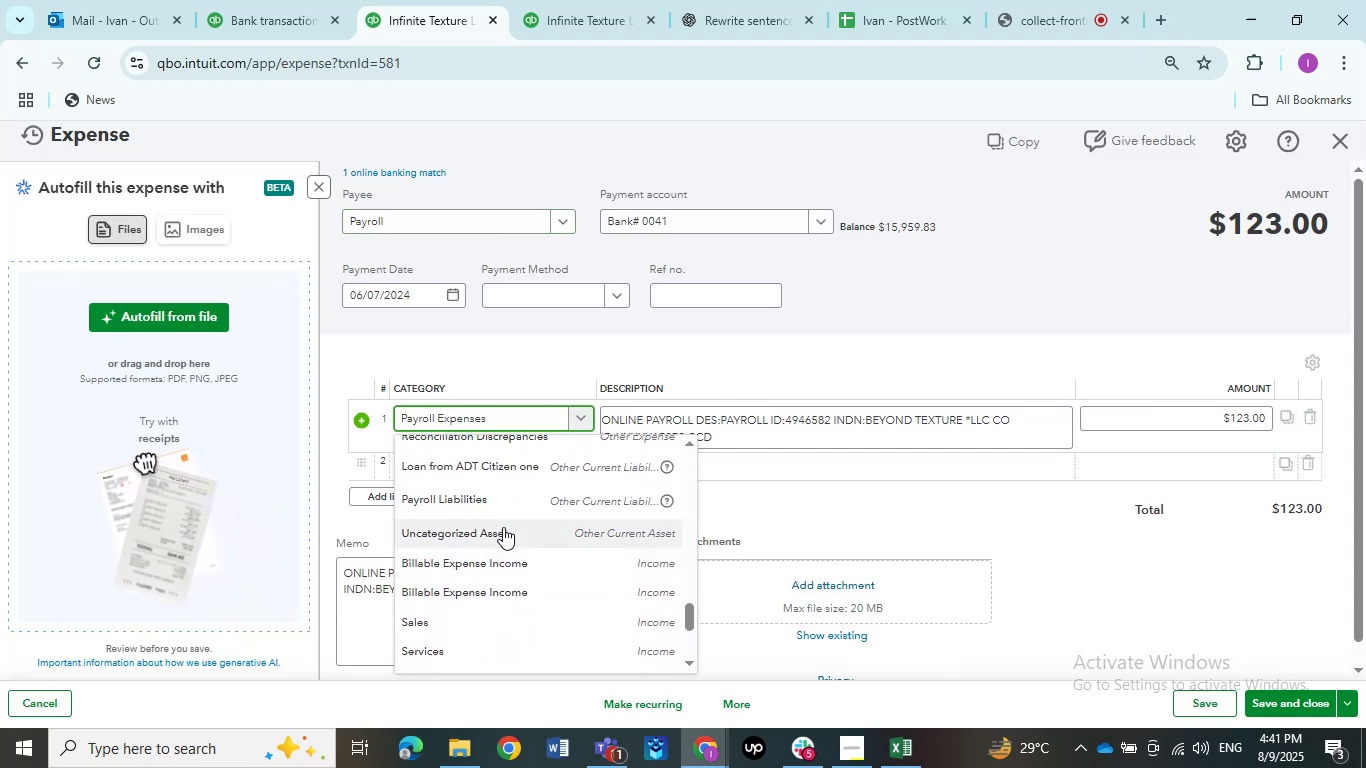 
left_click([497, 508])
 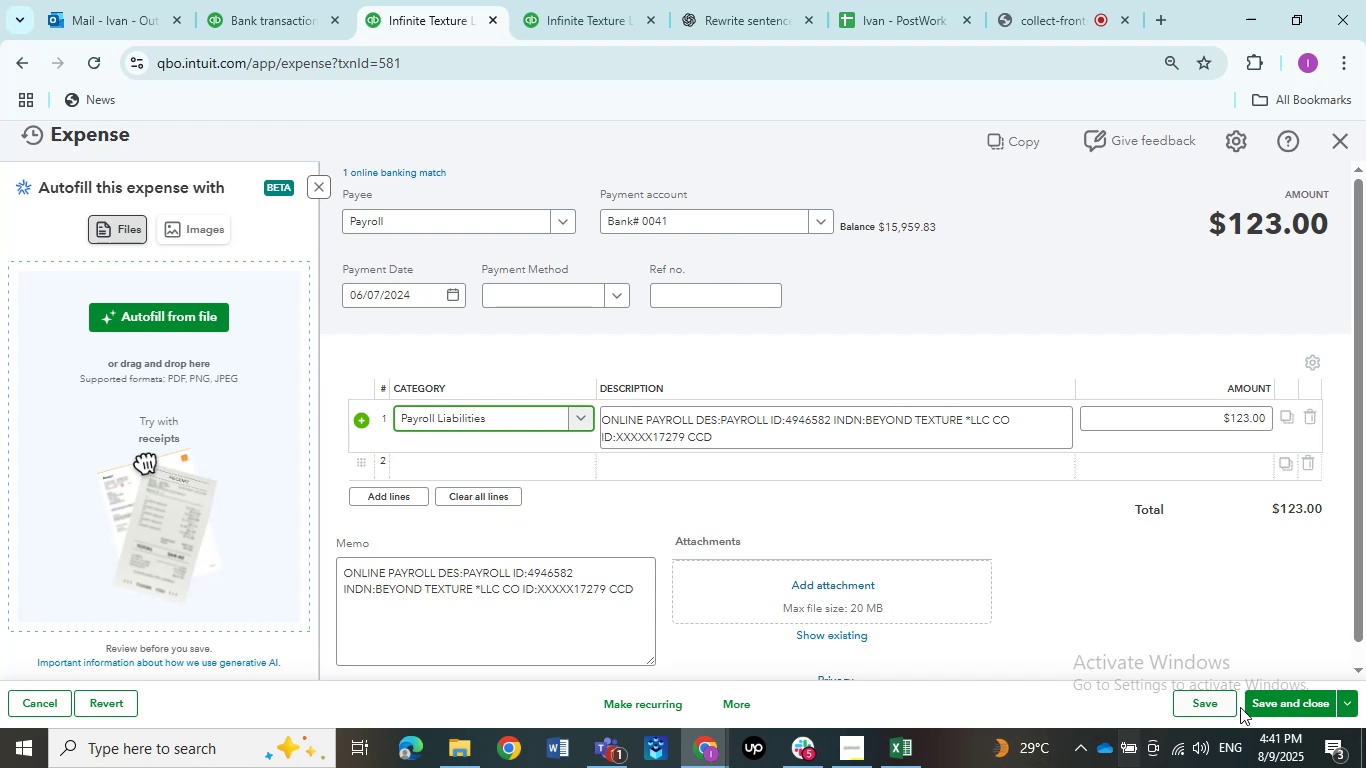 
left_click([1277, 690])
 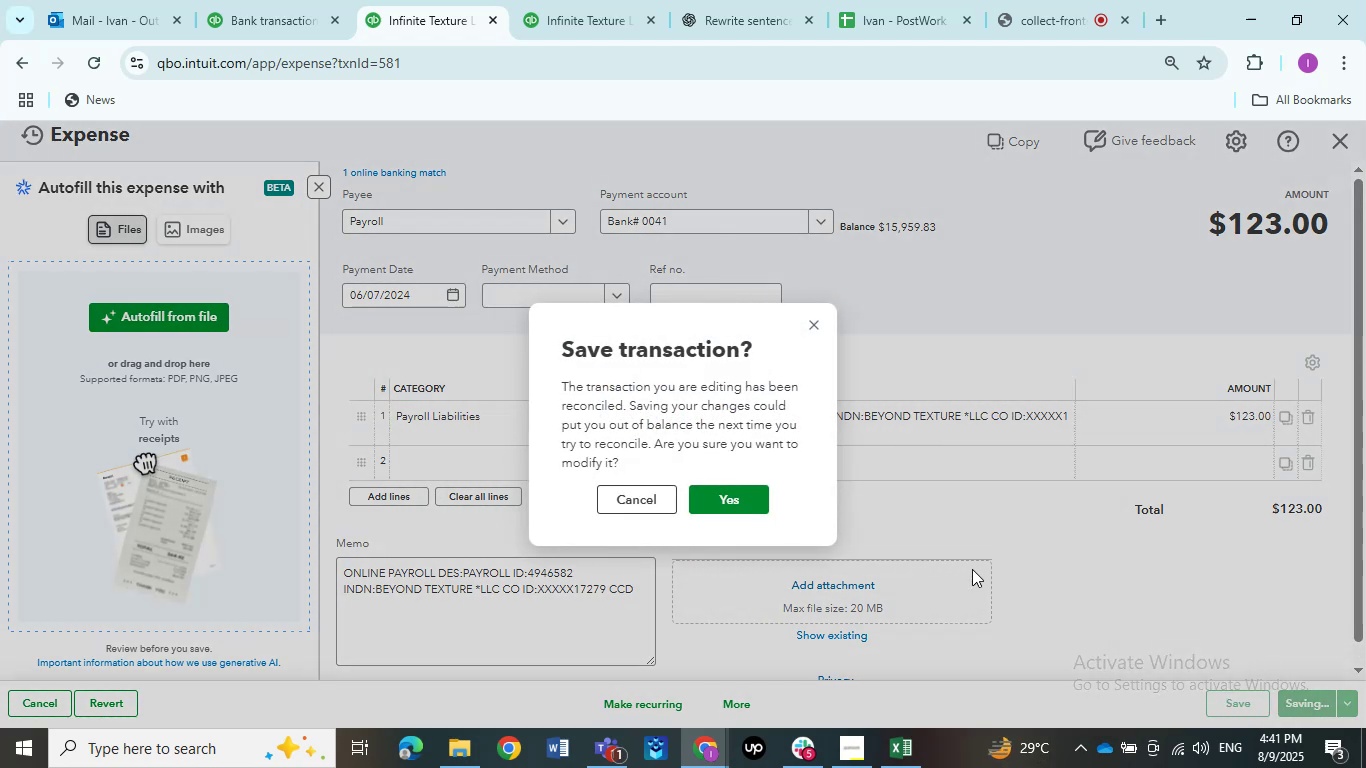 
left_click([706, 504])
 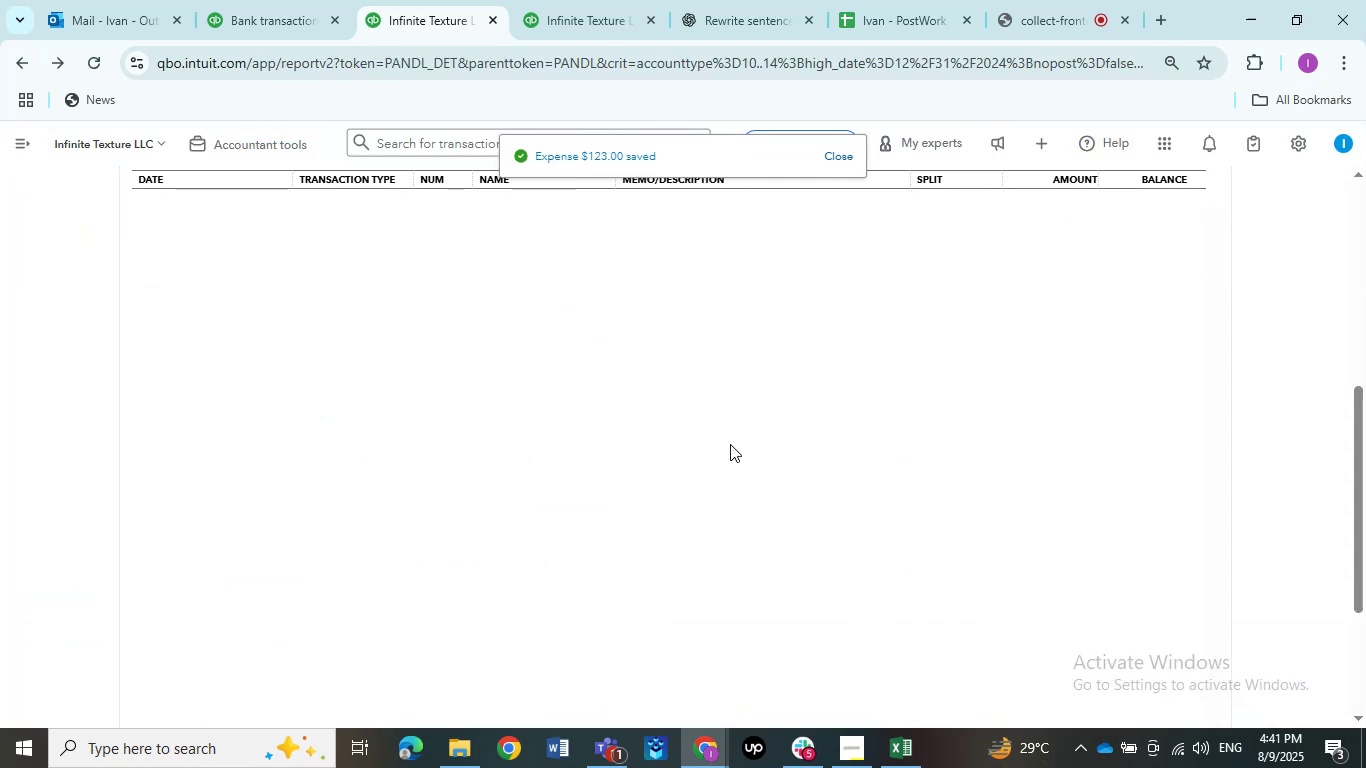 
wait(9.23)
 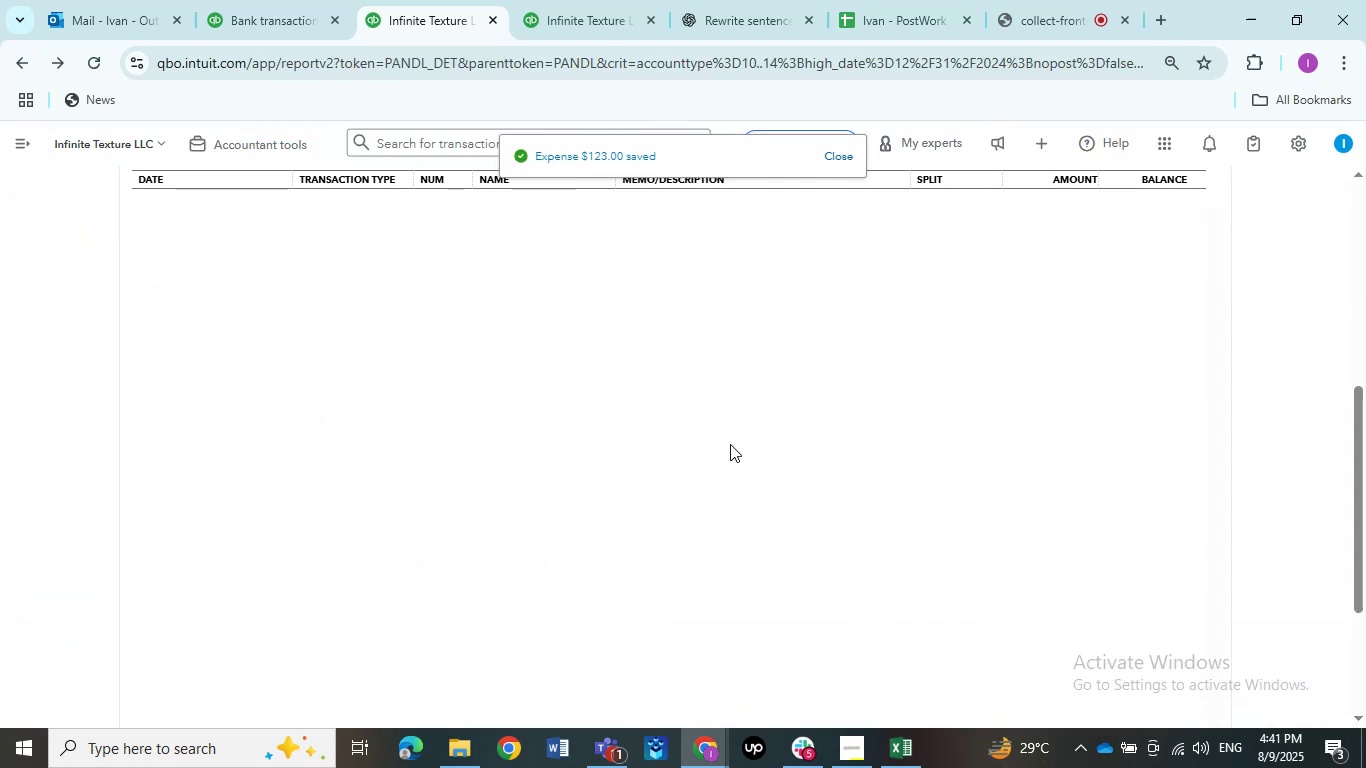 
left_click([707, 438])
 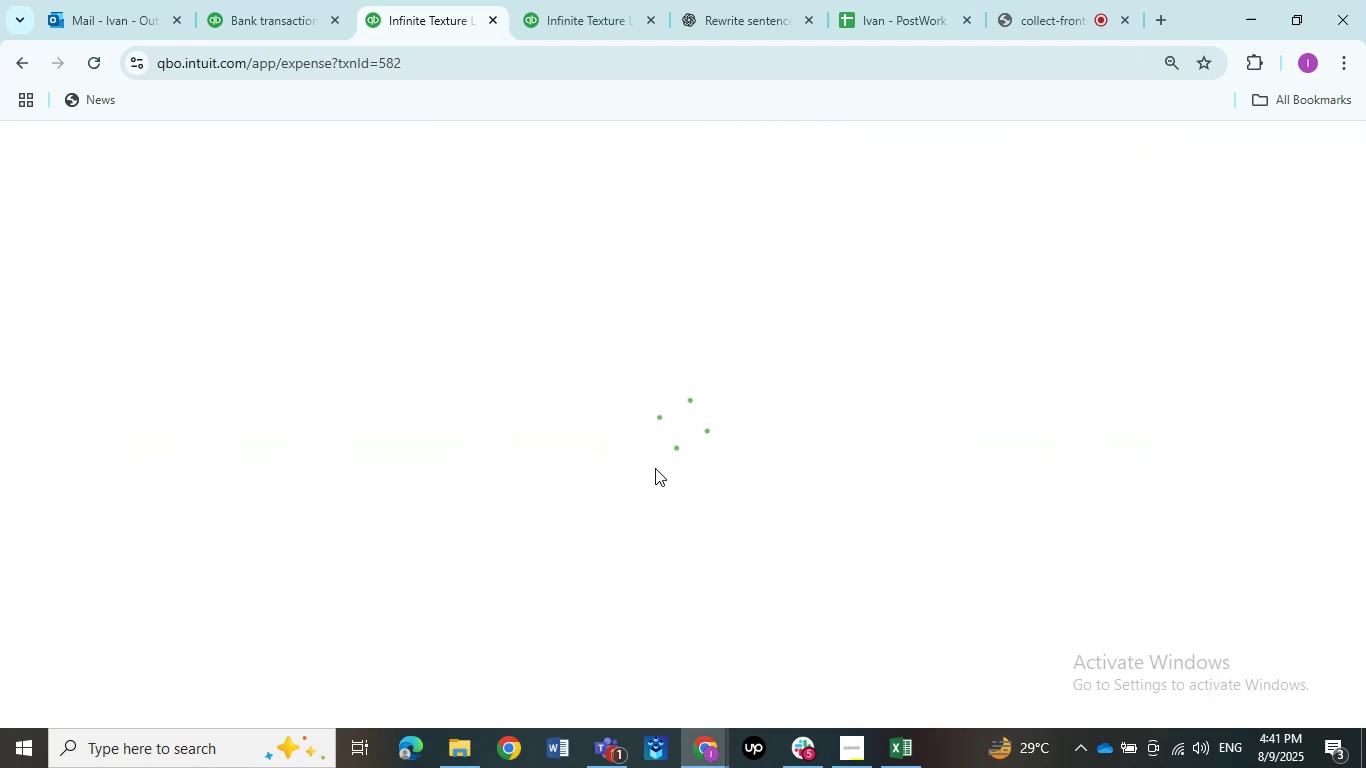 
left_click([523, 434])
 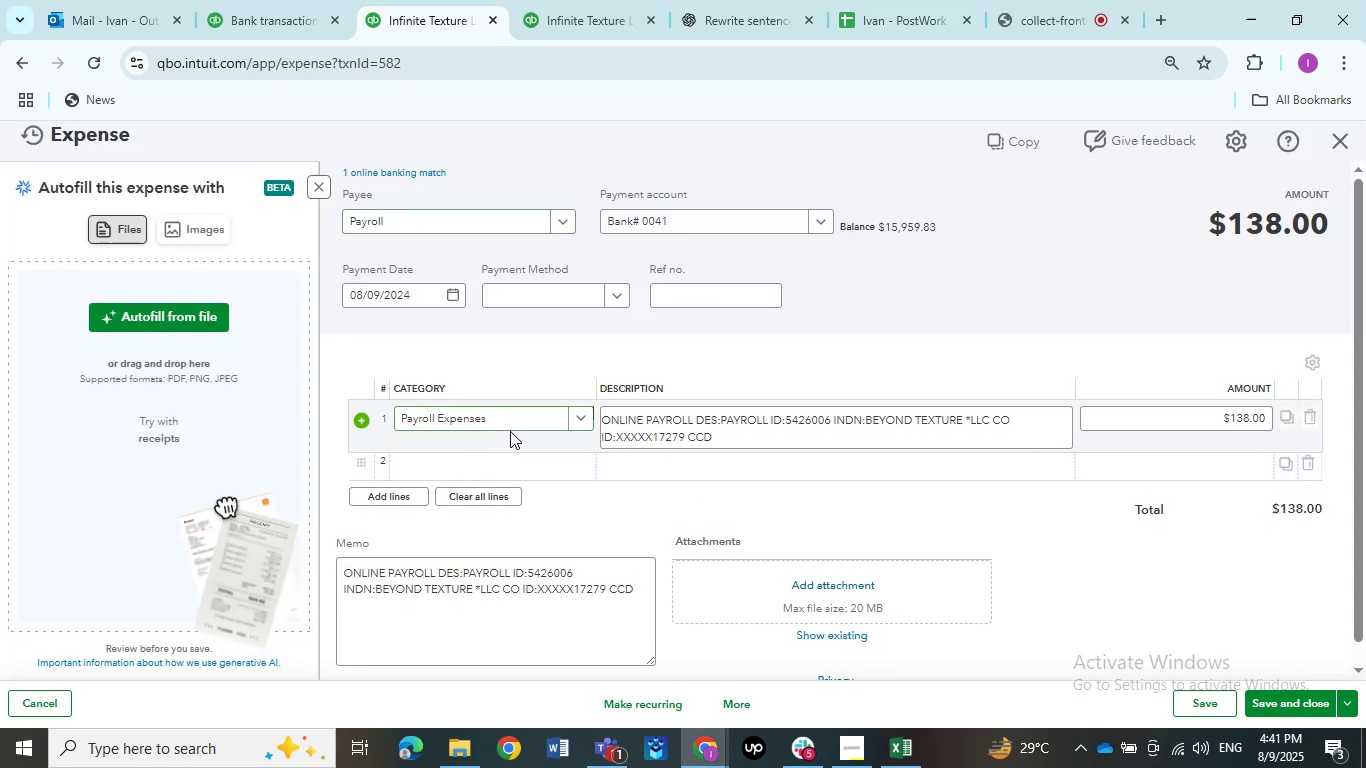 
double_click([510, 416])
 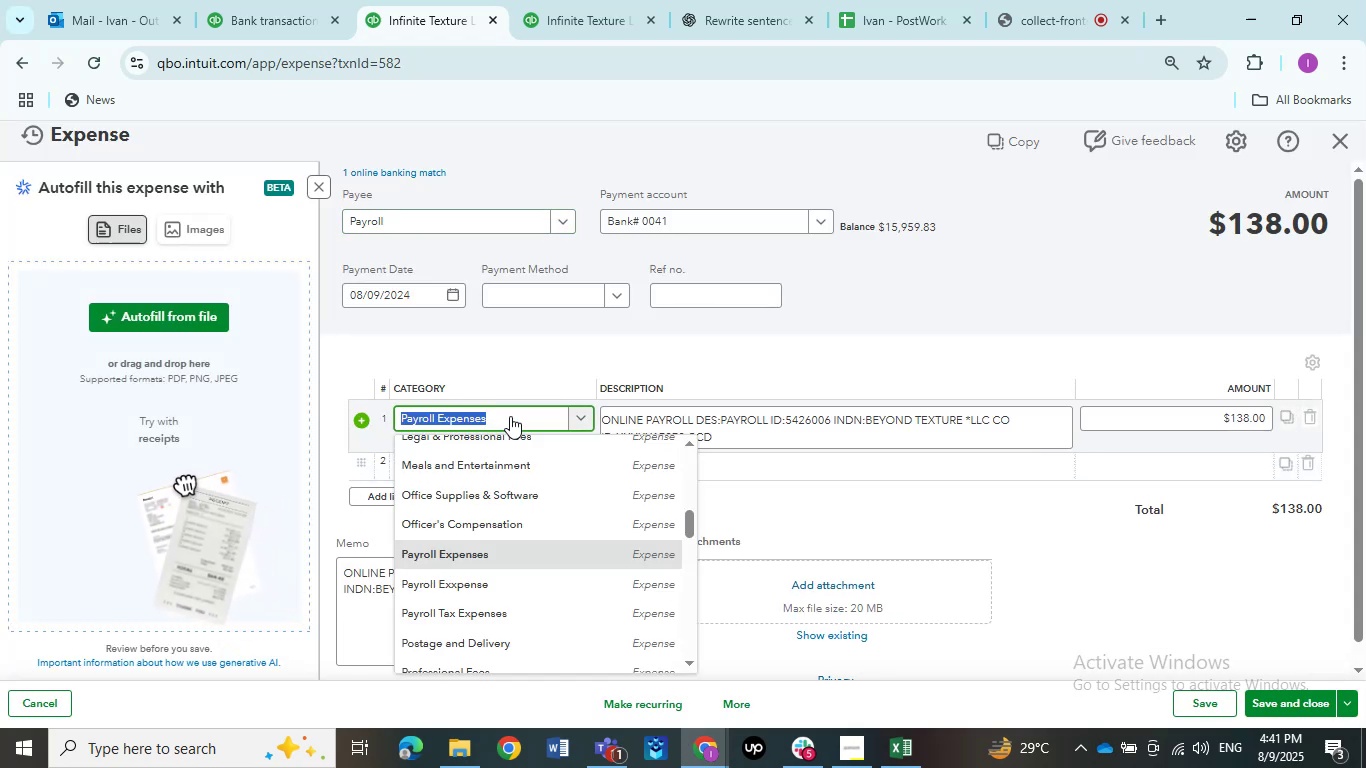 
scroll: coordinate [562, 517], scroll_direction: down, amount: 8.0
 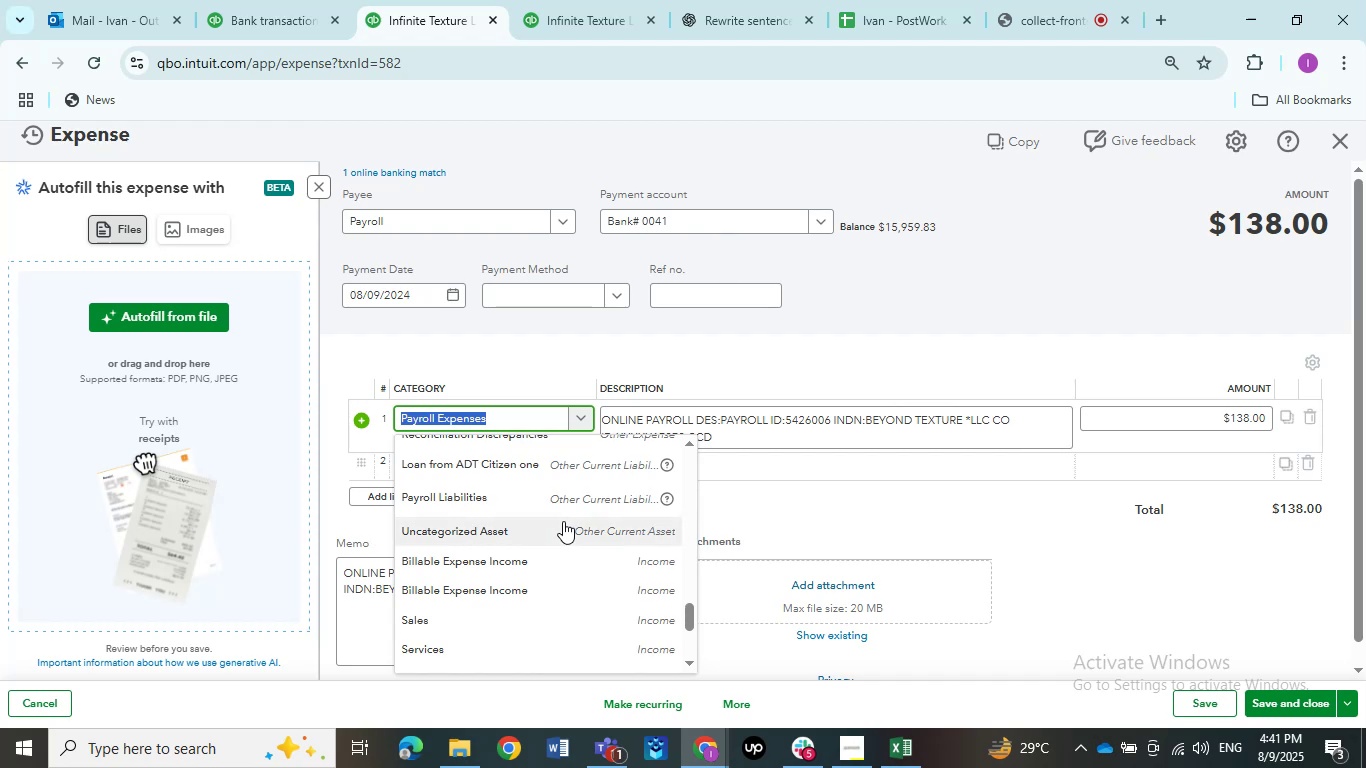 
left_click([563, 521])
 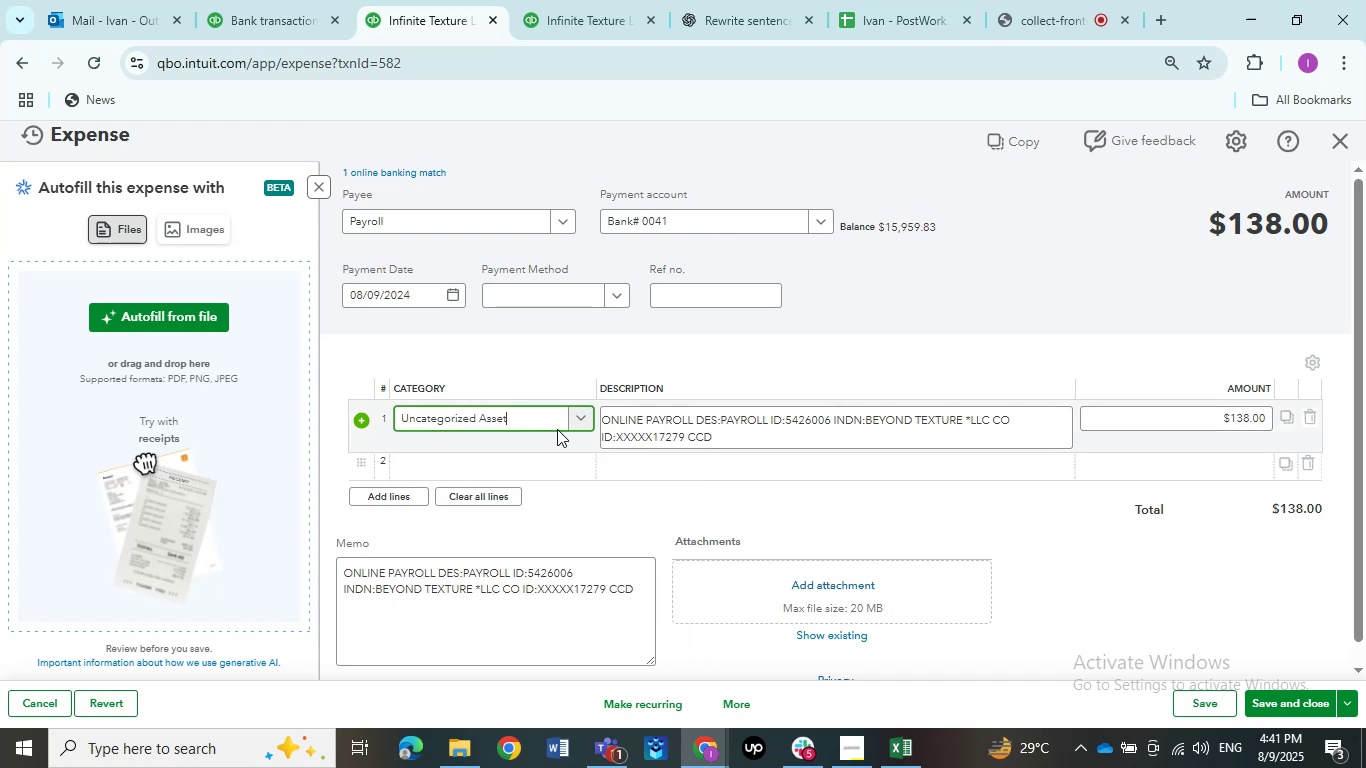 
left_click([549, 429])
 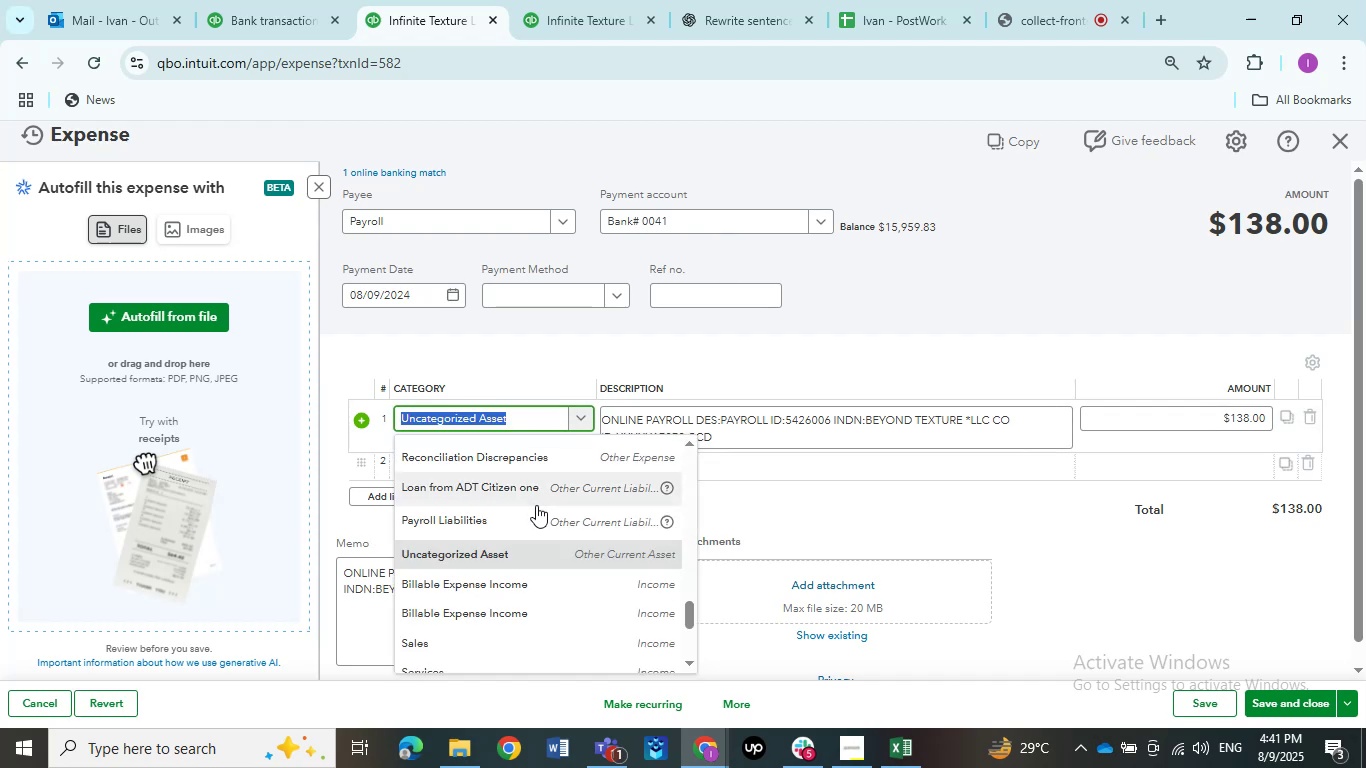 
left_click([535, 509])
 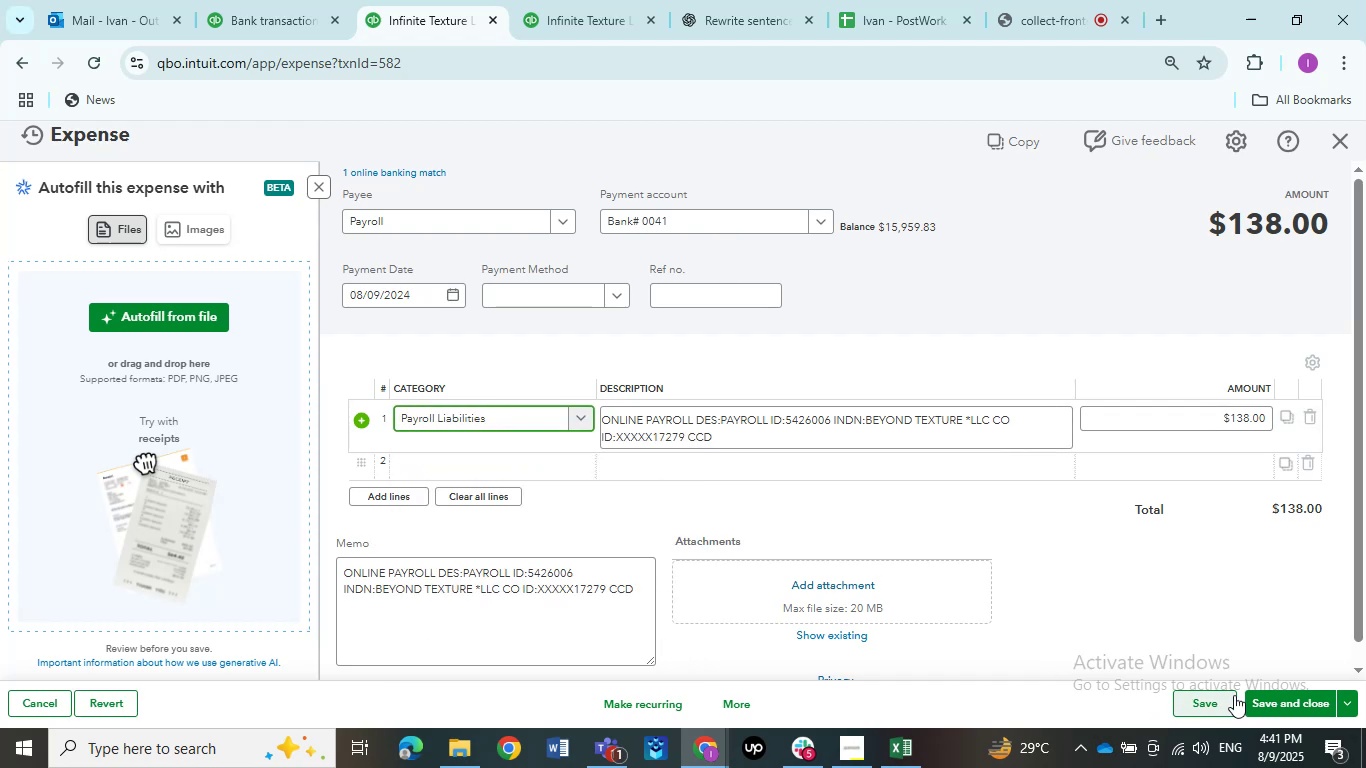 
left_click([1296, 705])
 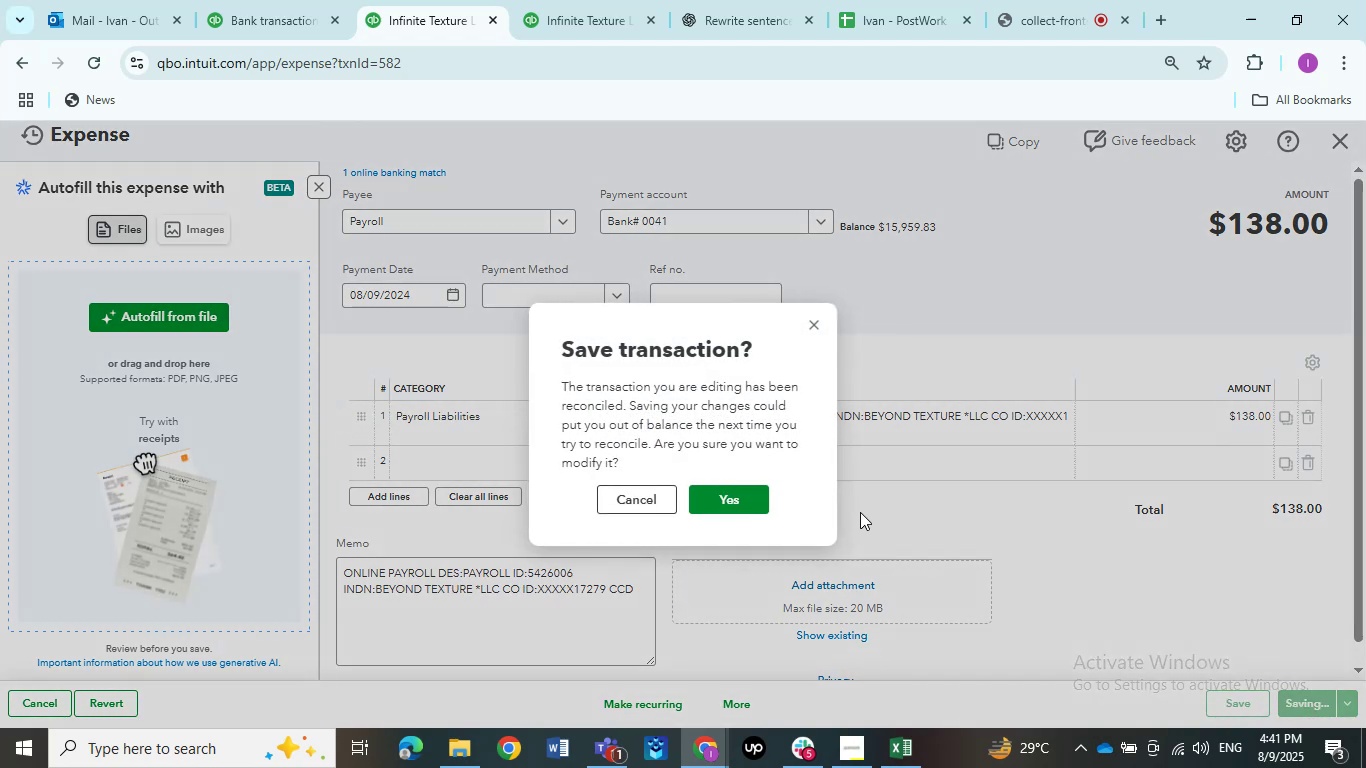 
left_click([756, 496])
 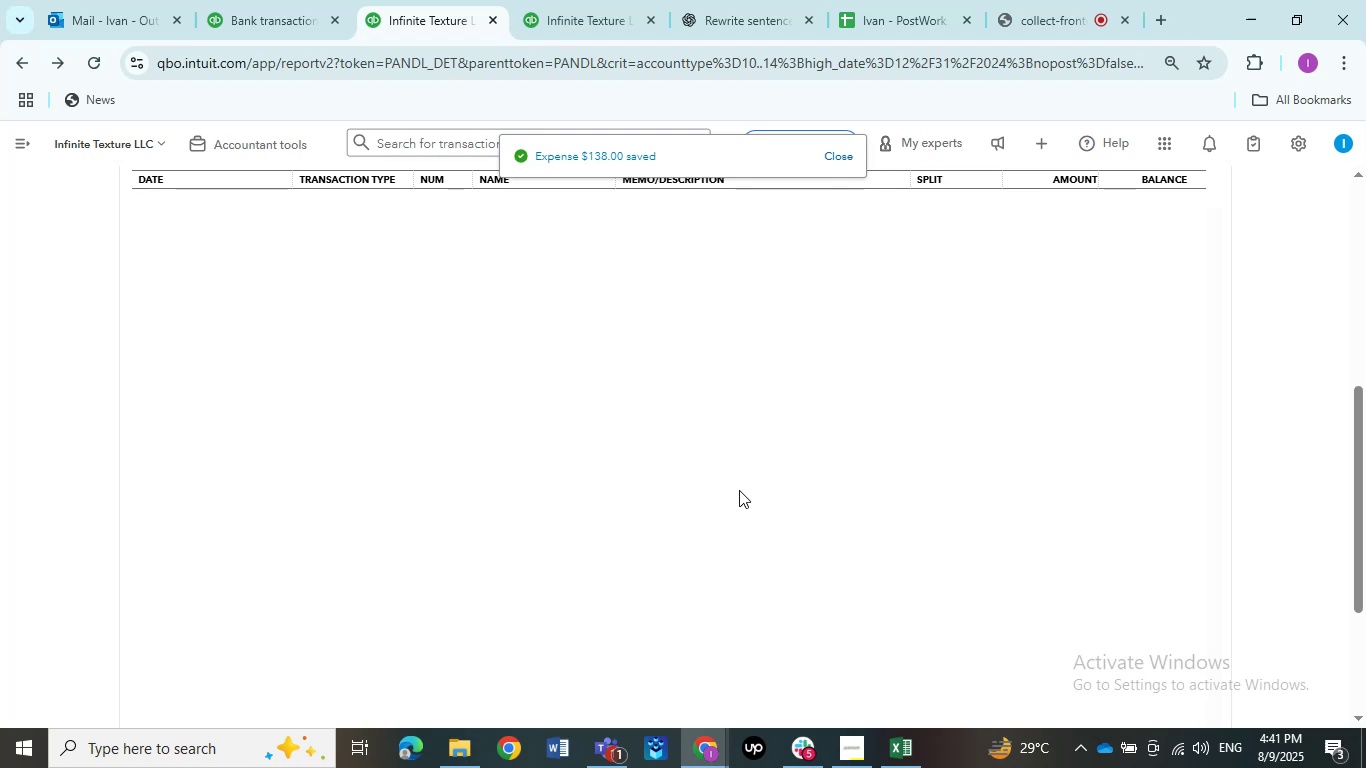 
wait(7.65)
 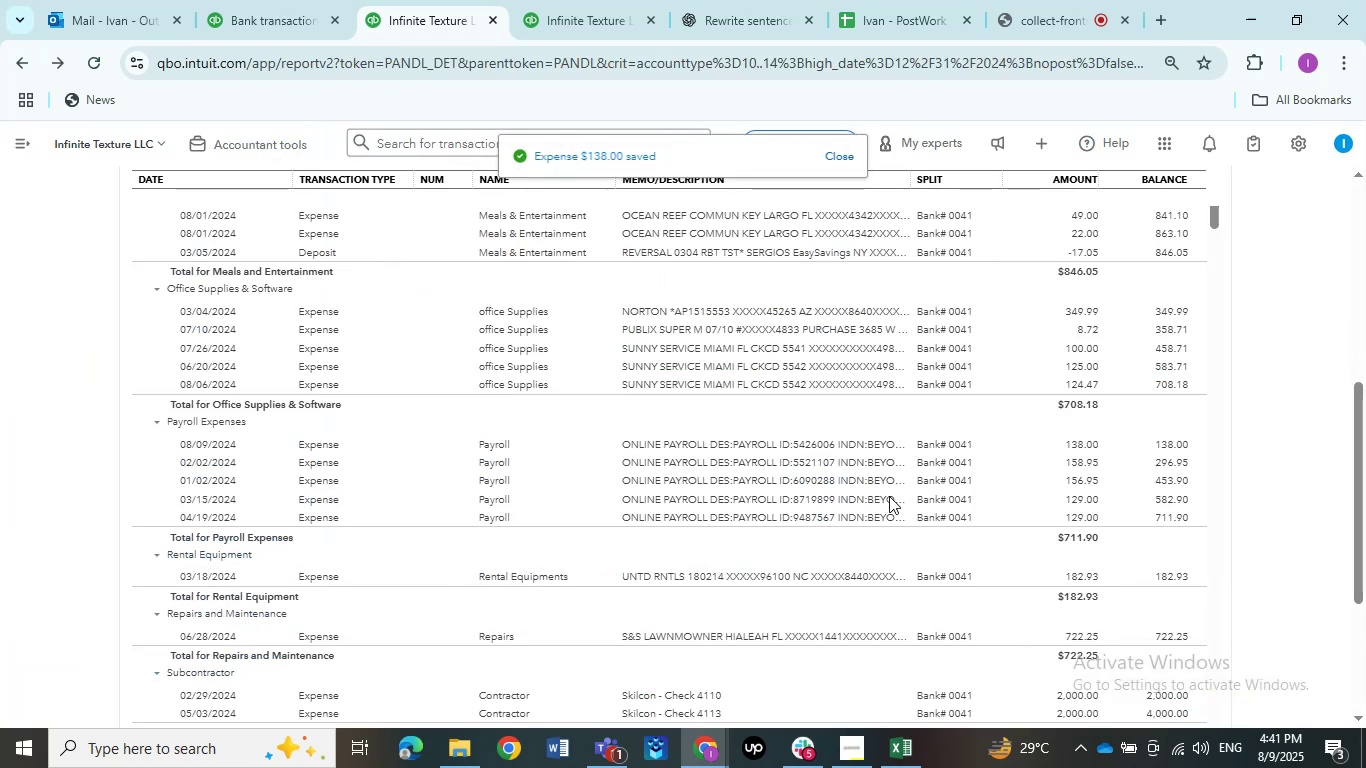 
left_click([697, 440])
 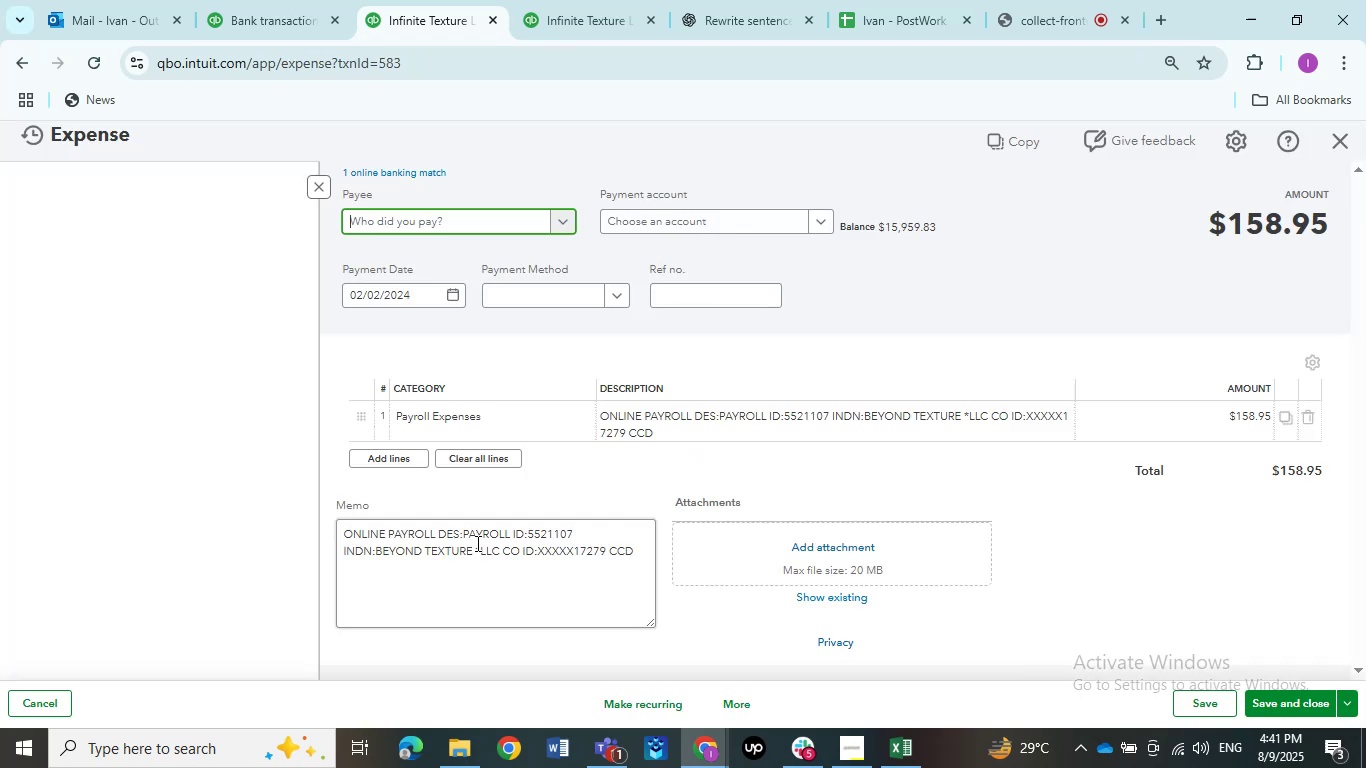 
left_click([465, 431])
 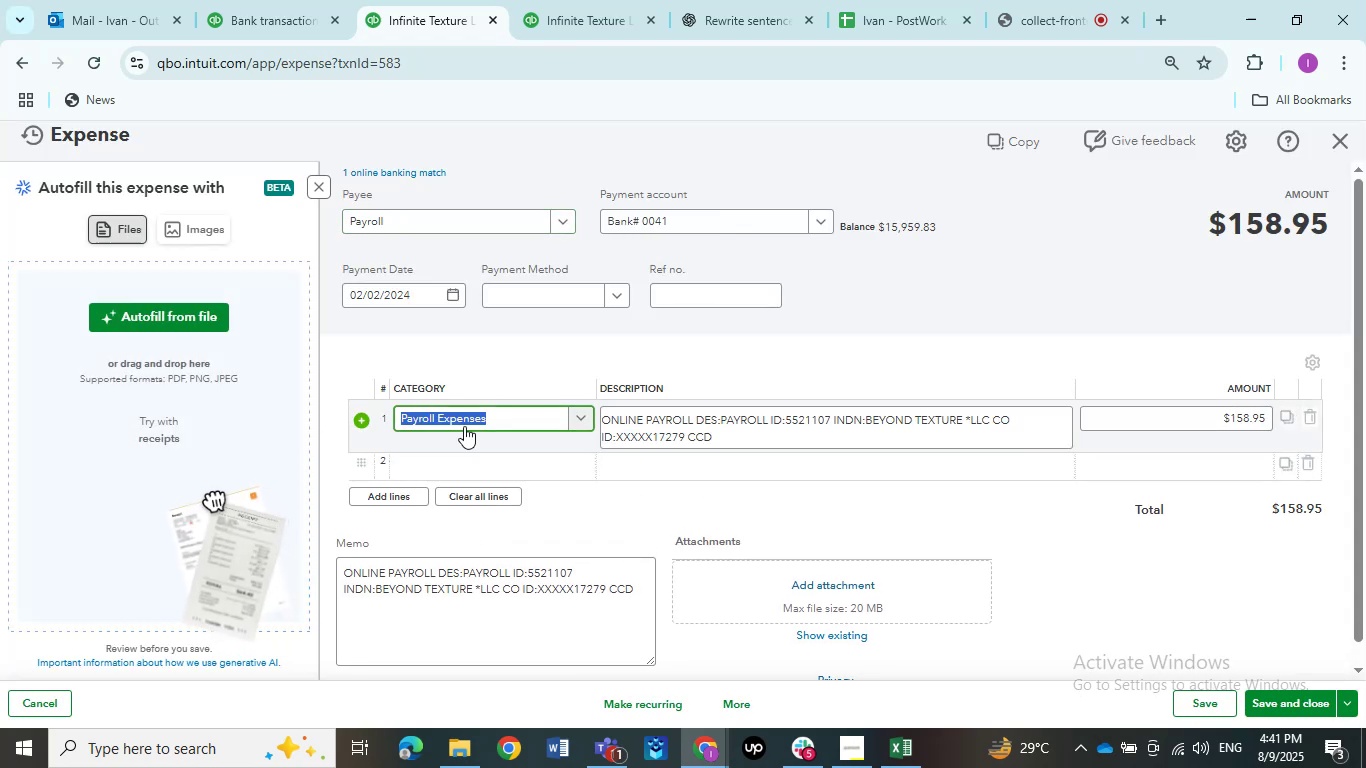 
left_click([462, 420])
 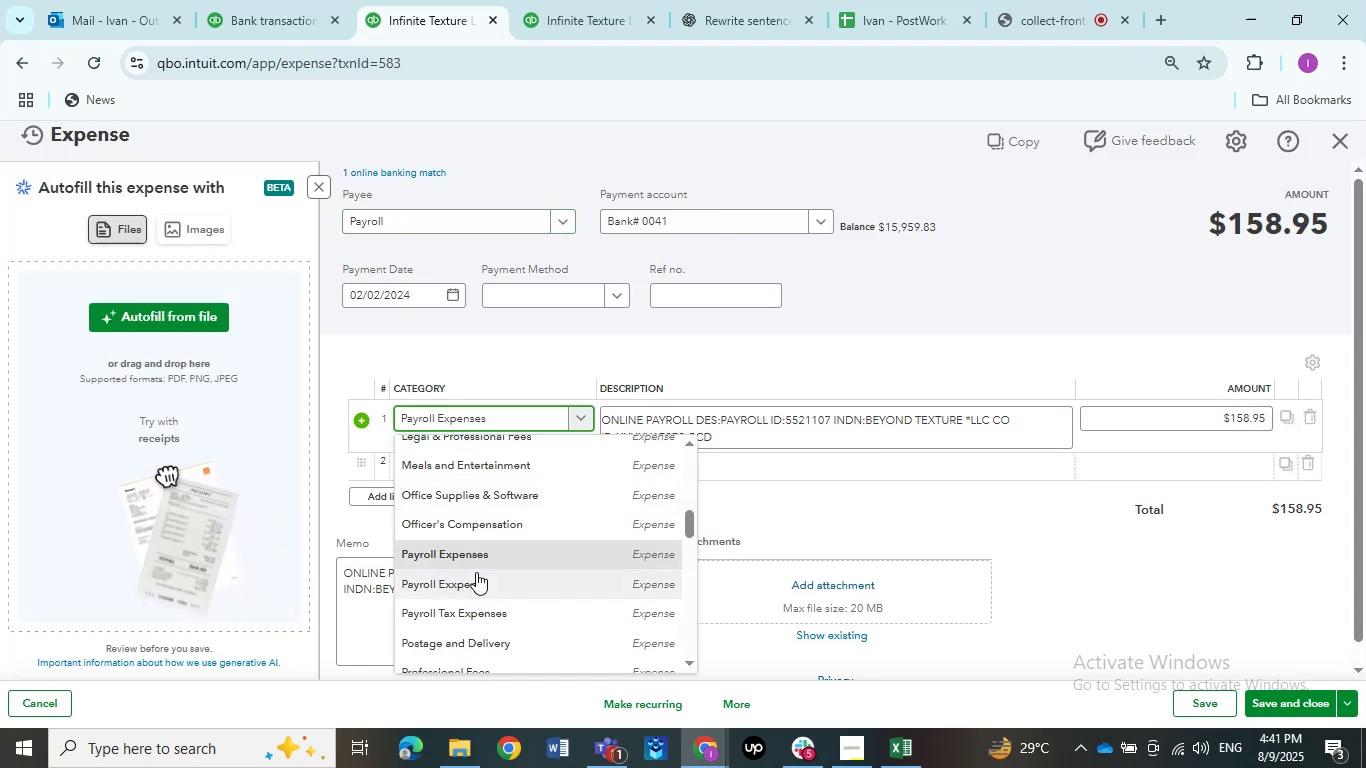 
scroll: coordinate [476, 583], scroll_direction: down, amount: 7.0
 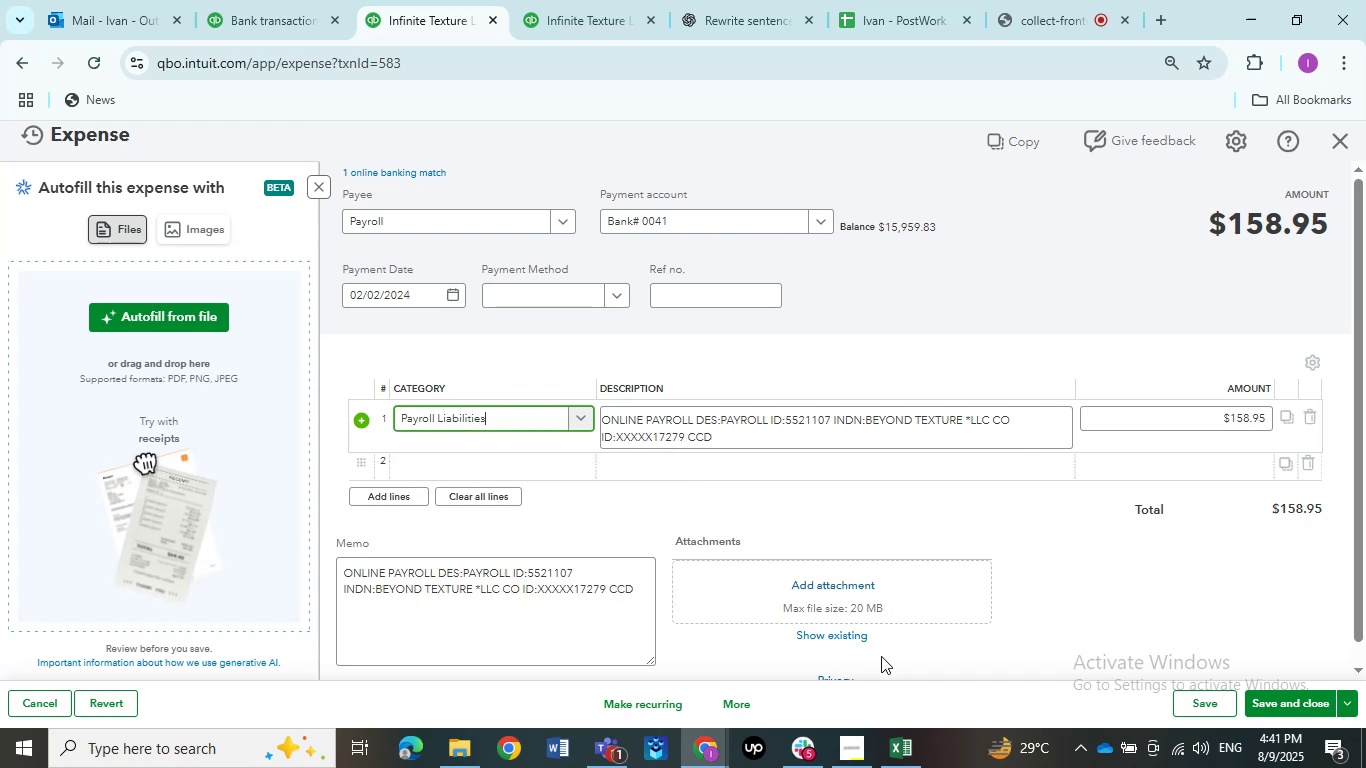 
left_click([1289, 703])
 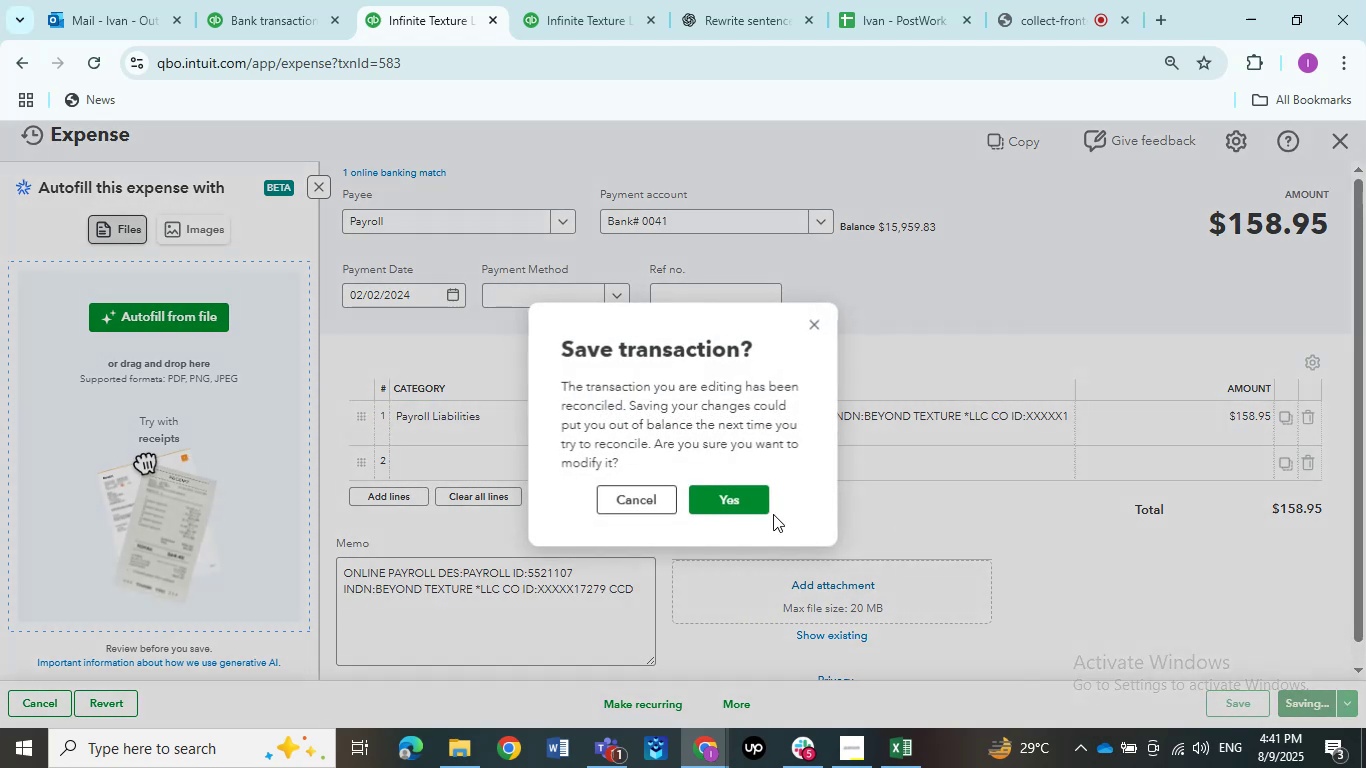 
left_click([752, 507])
 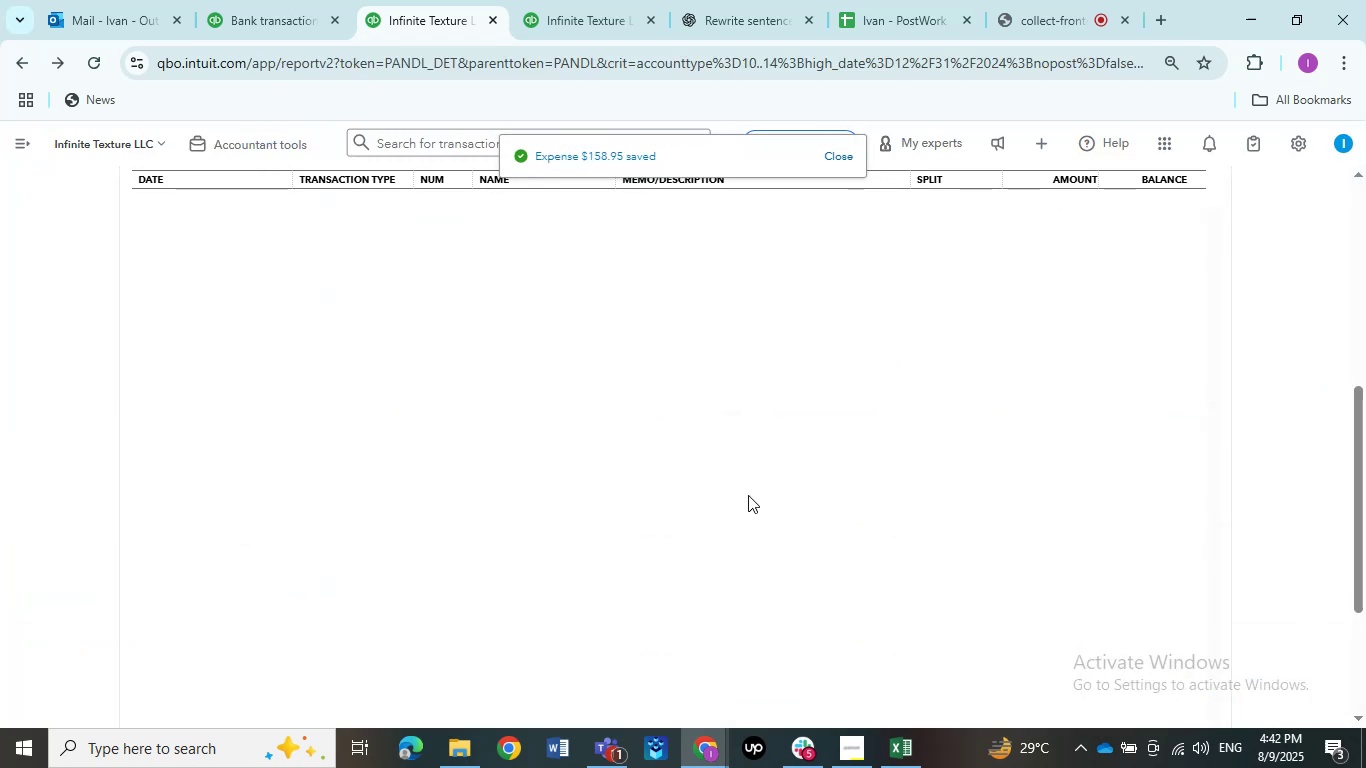 
wait(9.26)
 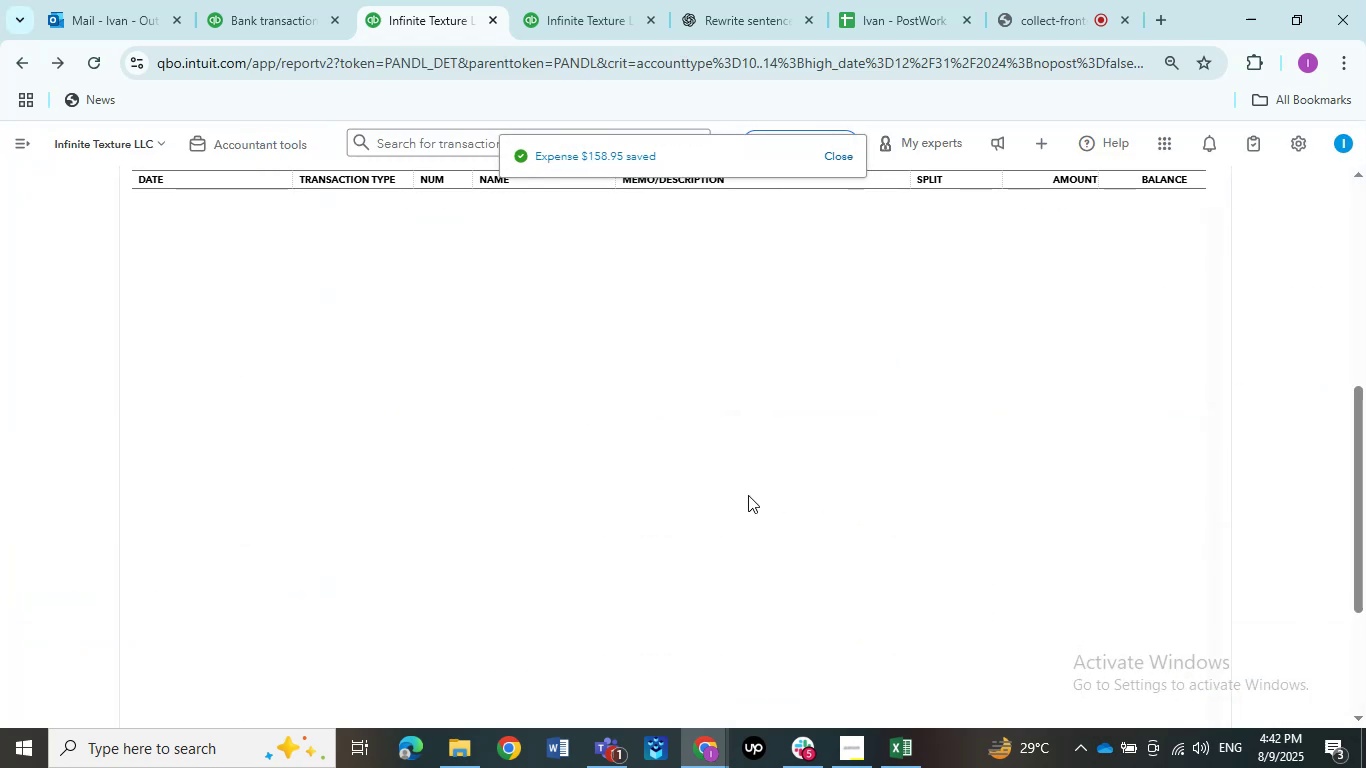 
left_click([631, 444])
 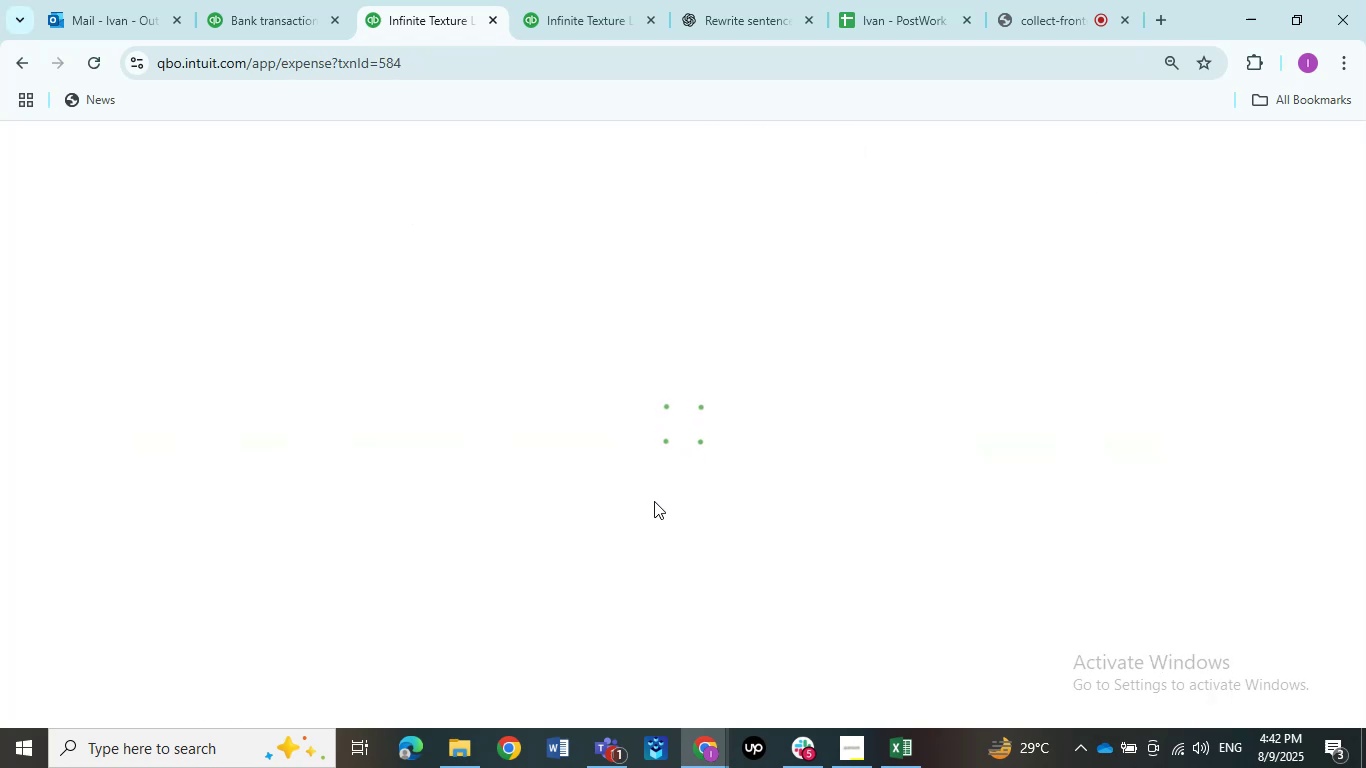 
left_click([501, 406])
 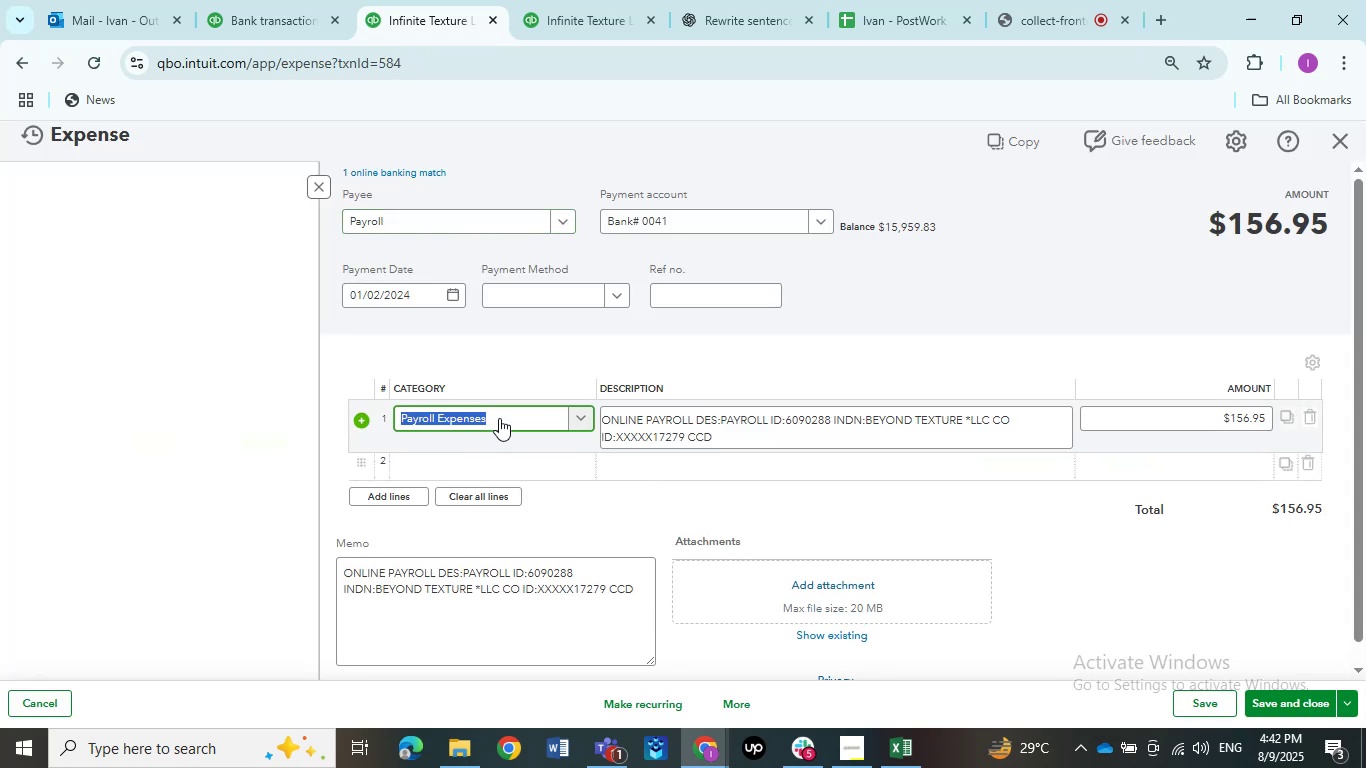 
left_click([498, 418])
 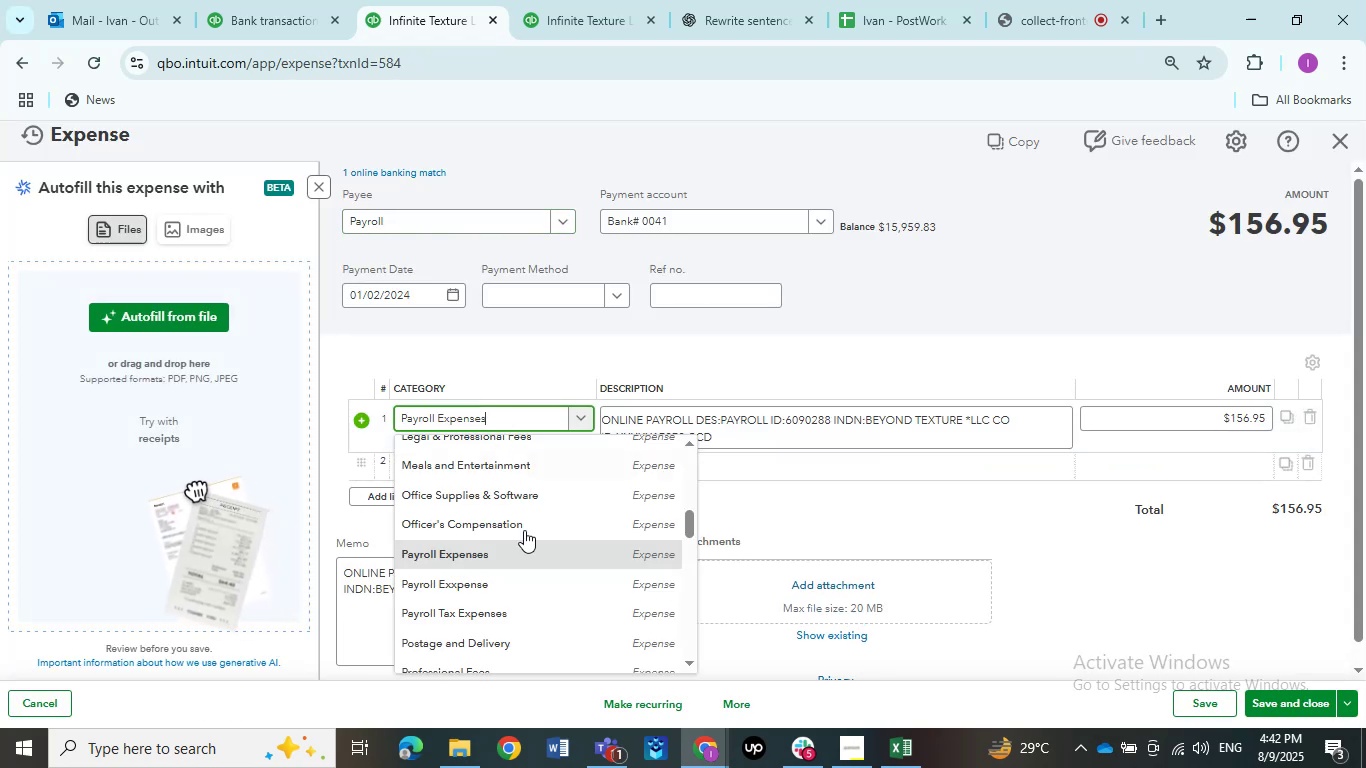 
scroll: coordinate [531, 546], scroll_direction: down, amount: 7.0
 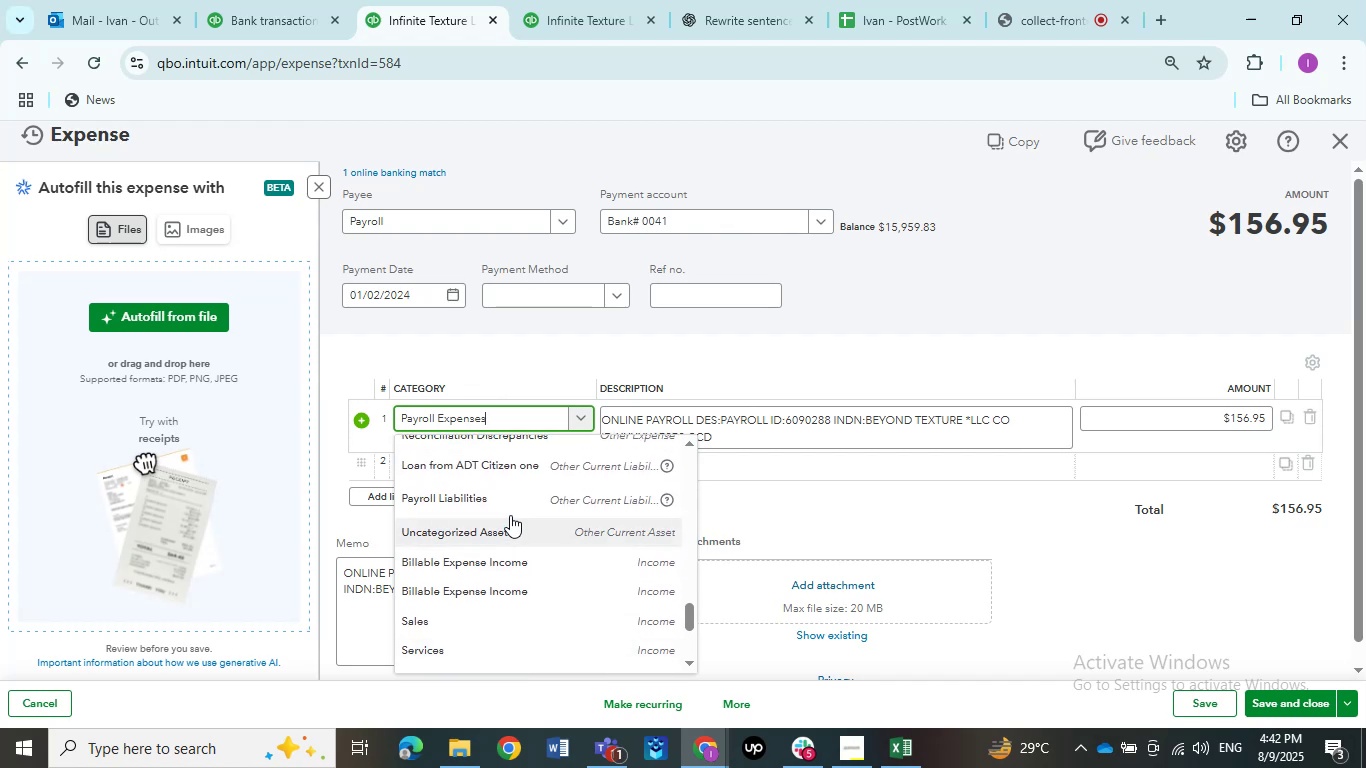 
left_click([498, 500])
 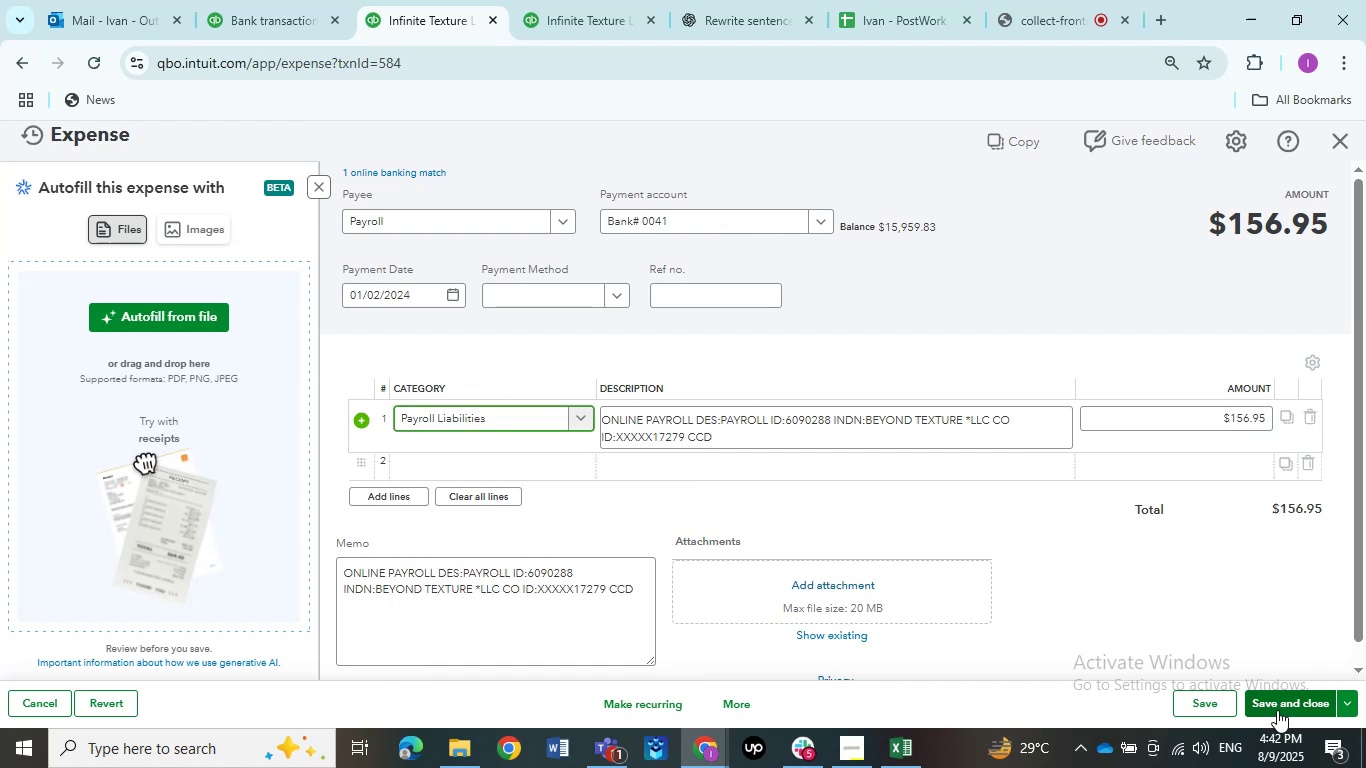 
left_click([1277, 710])
 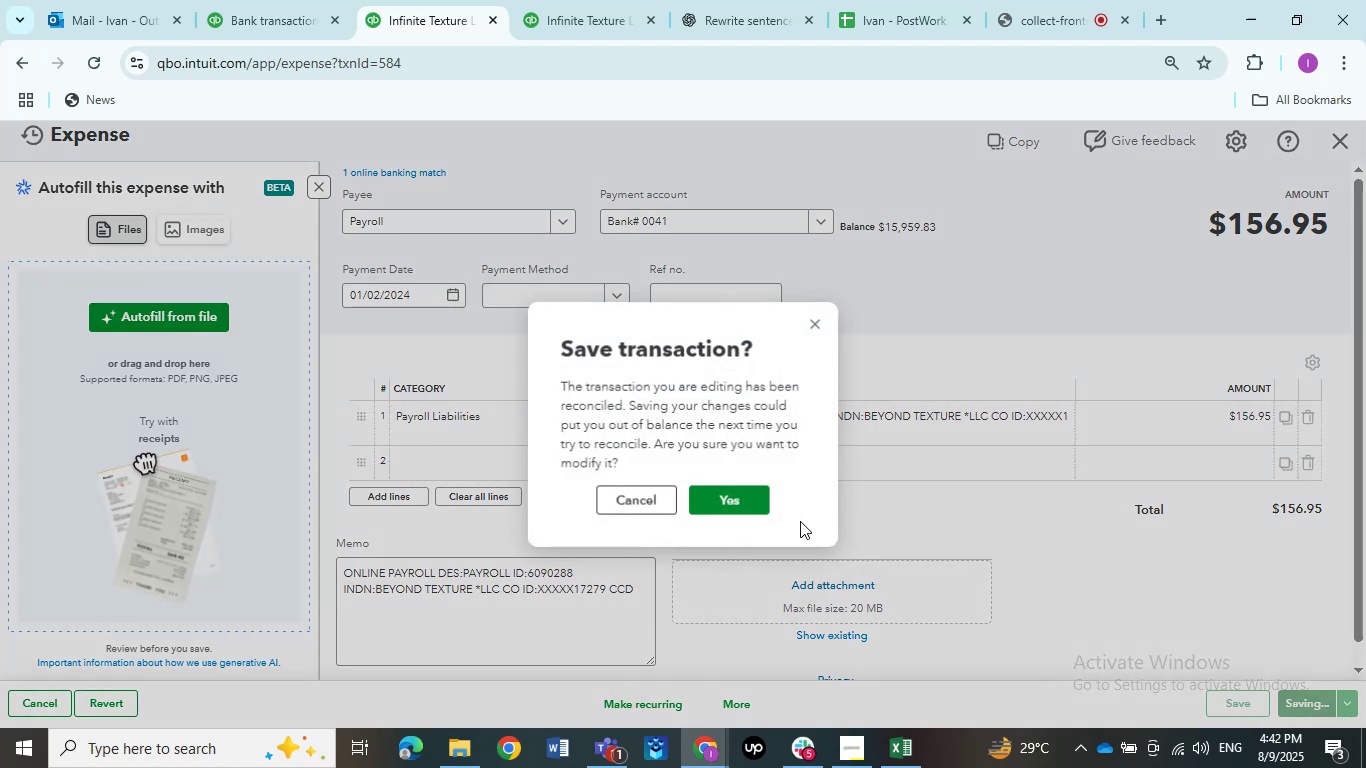 
left_click([735, 505])
 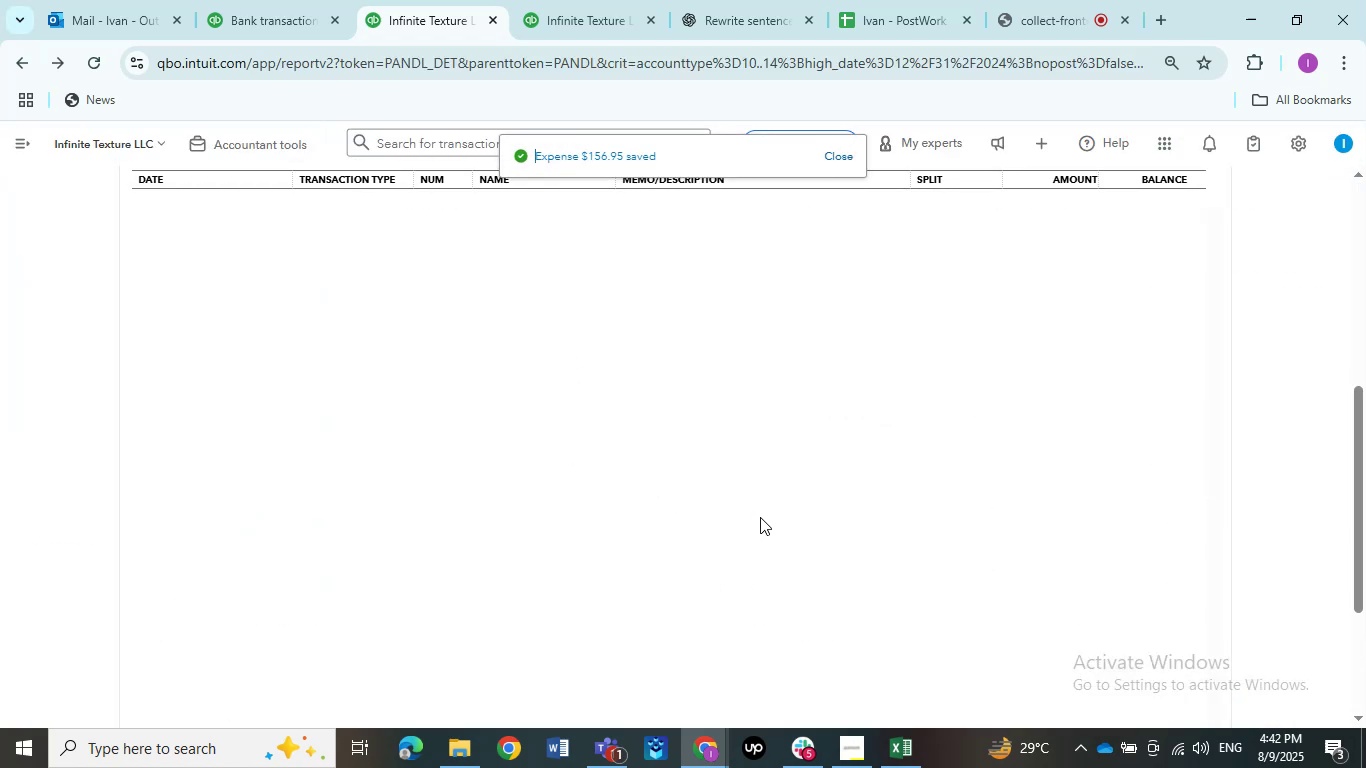 
wait(8.74)
 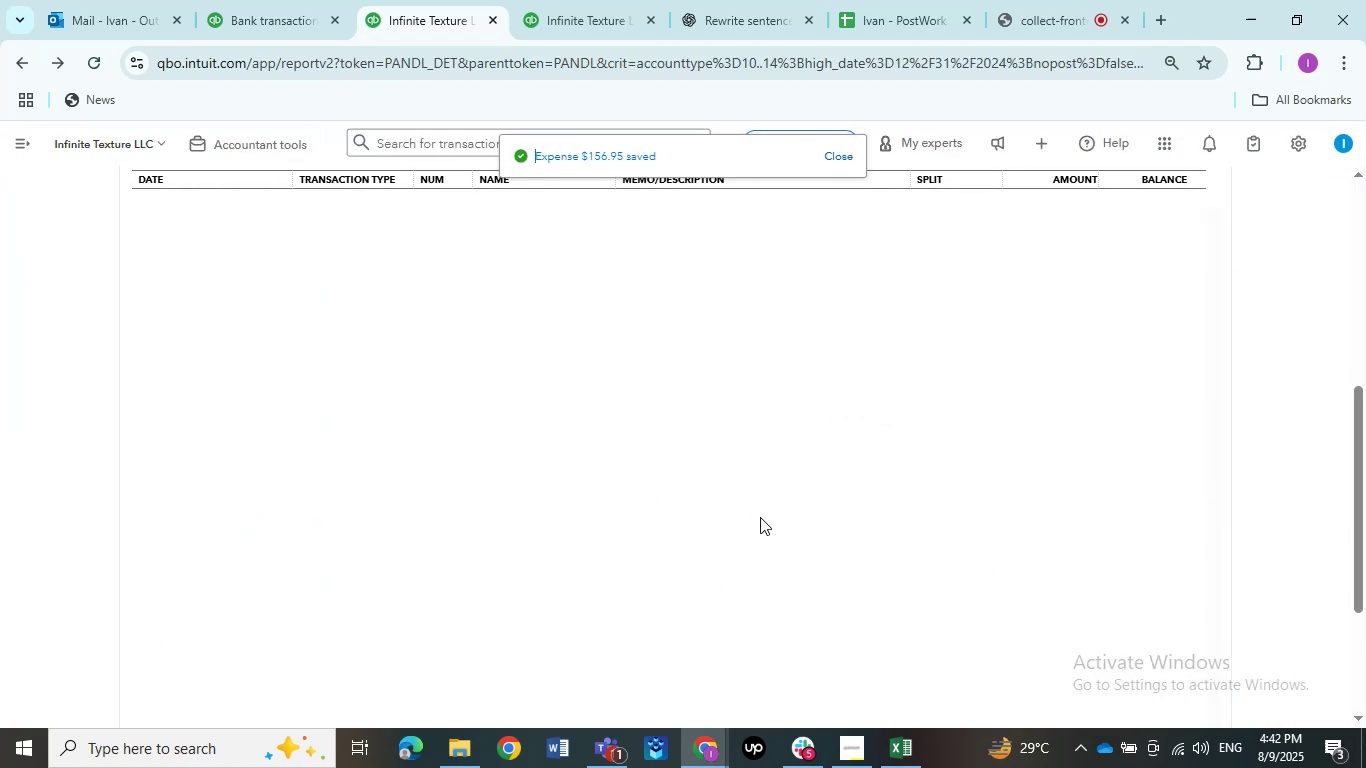 
left_click([717, 437])
 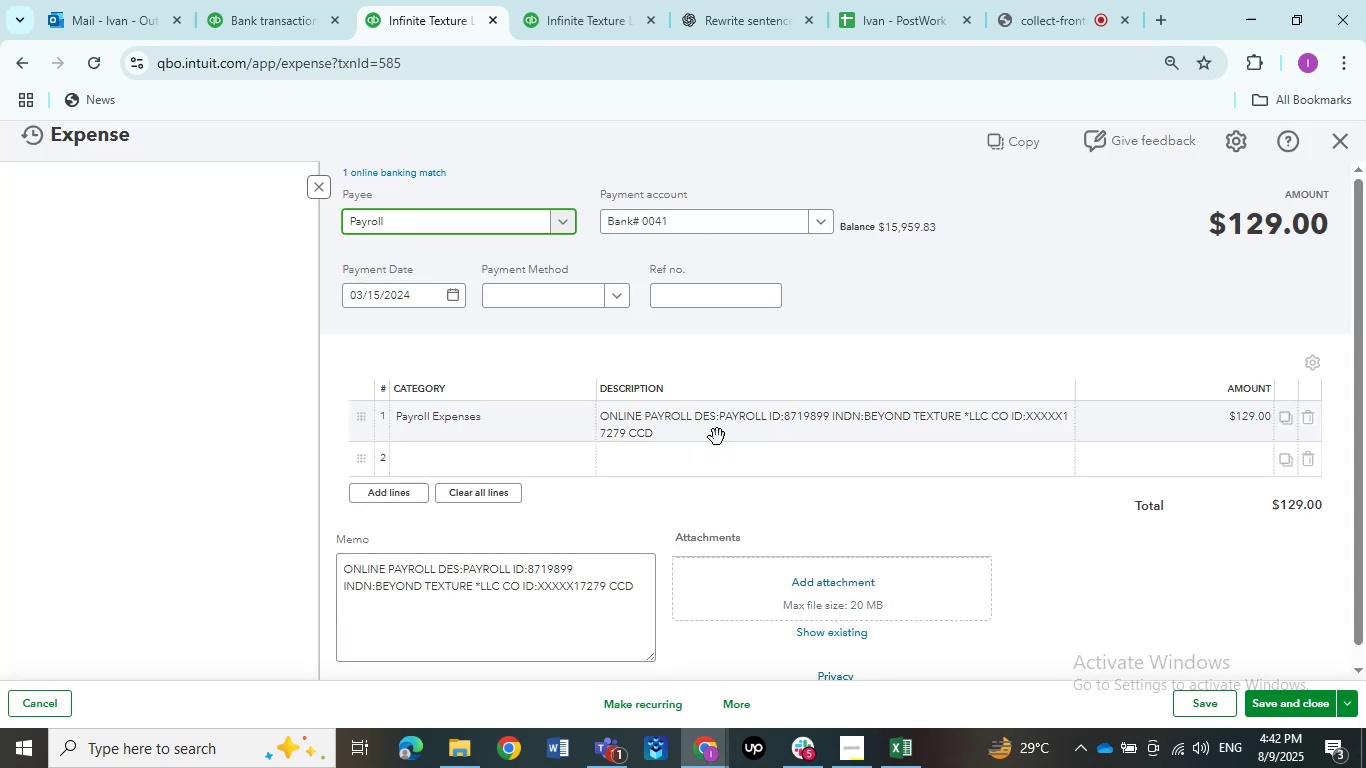 
double_click([518, 421])
 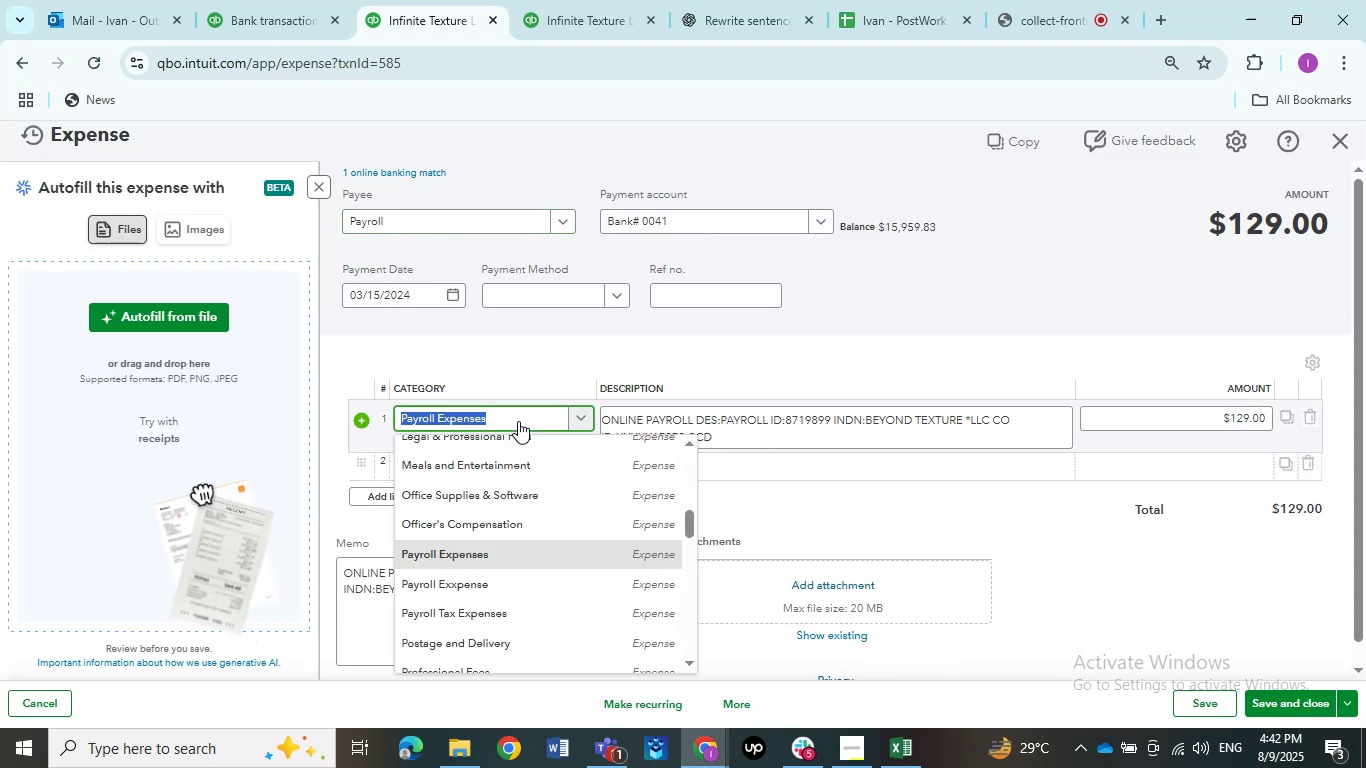 
scroll: coordinate [550, 564], scroll_direction: down, amount: 7.0
 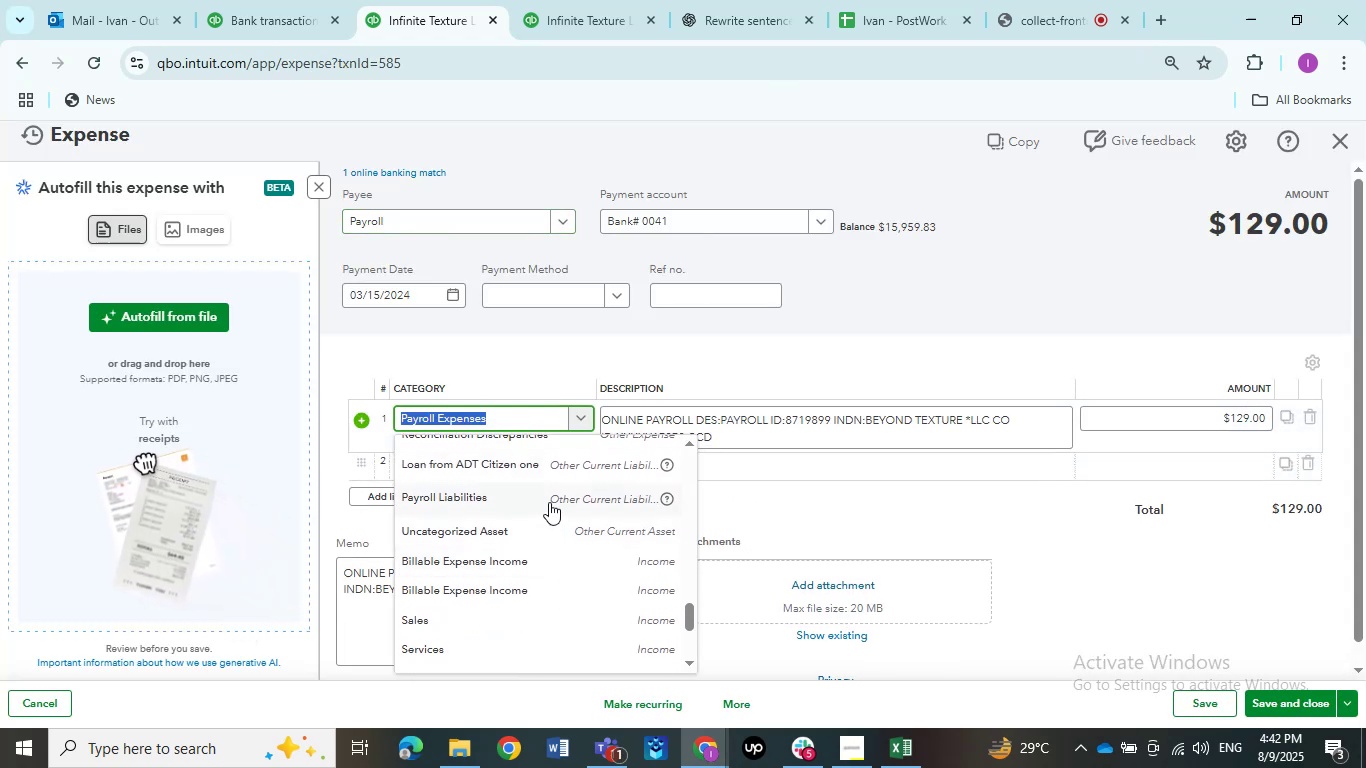 
left_click([548, 498])
 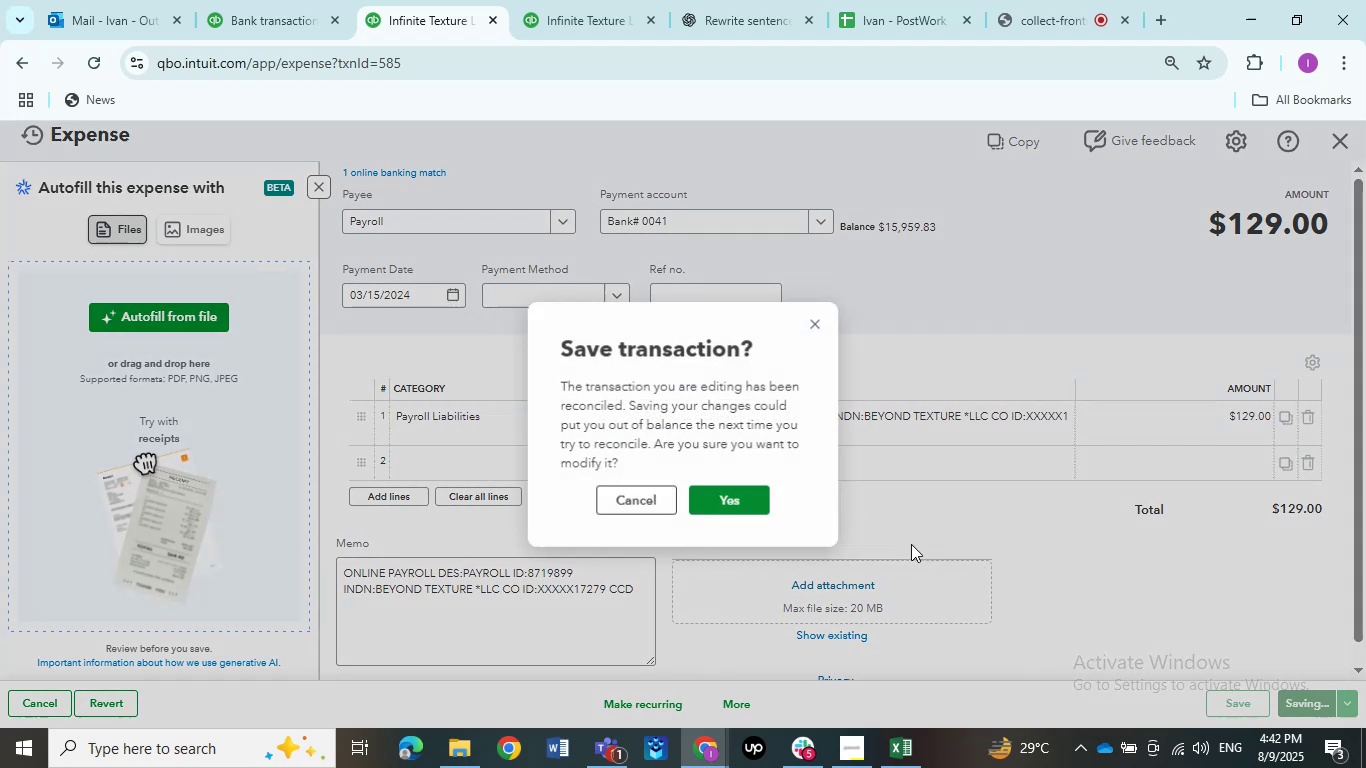 
left_click([741, 502])
 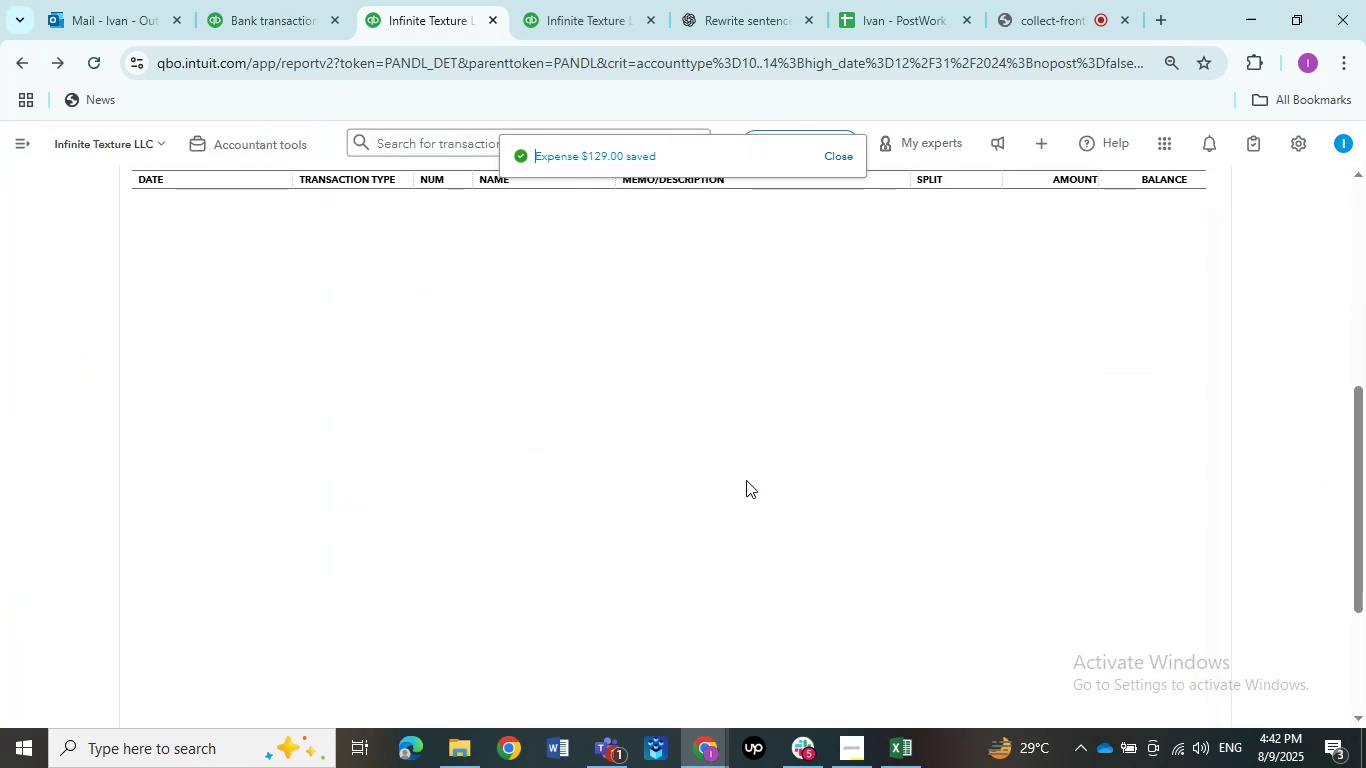 
wait(8.16)
 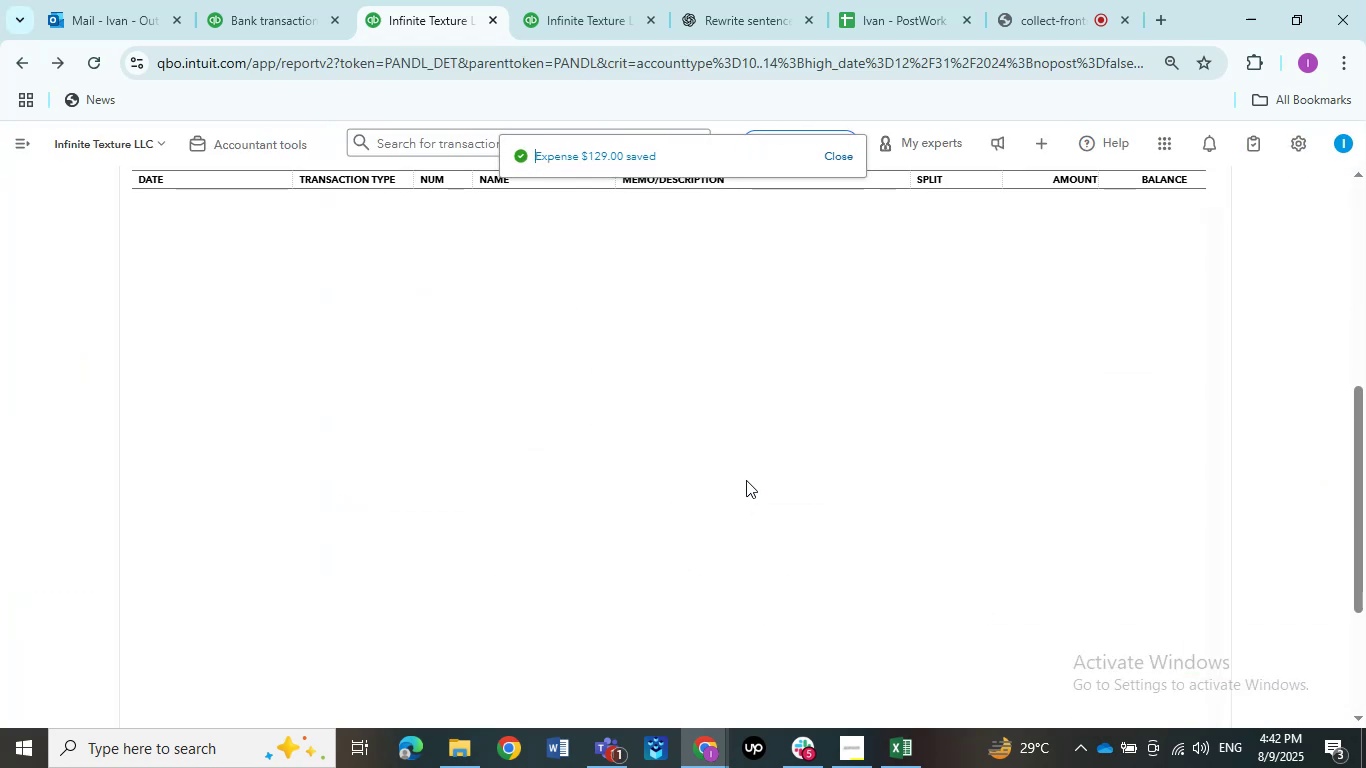 
left_click([760, 440])
 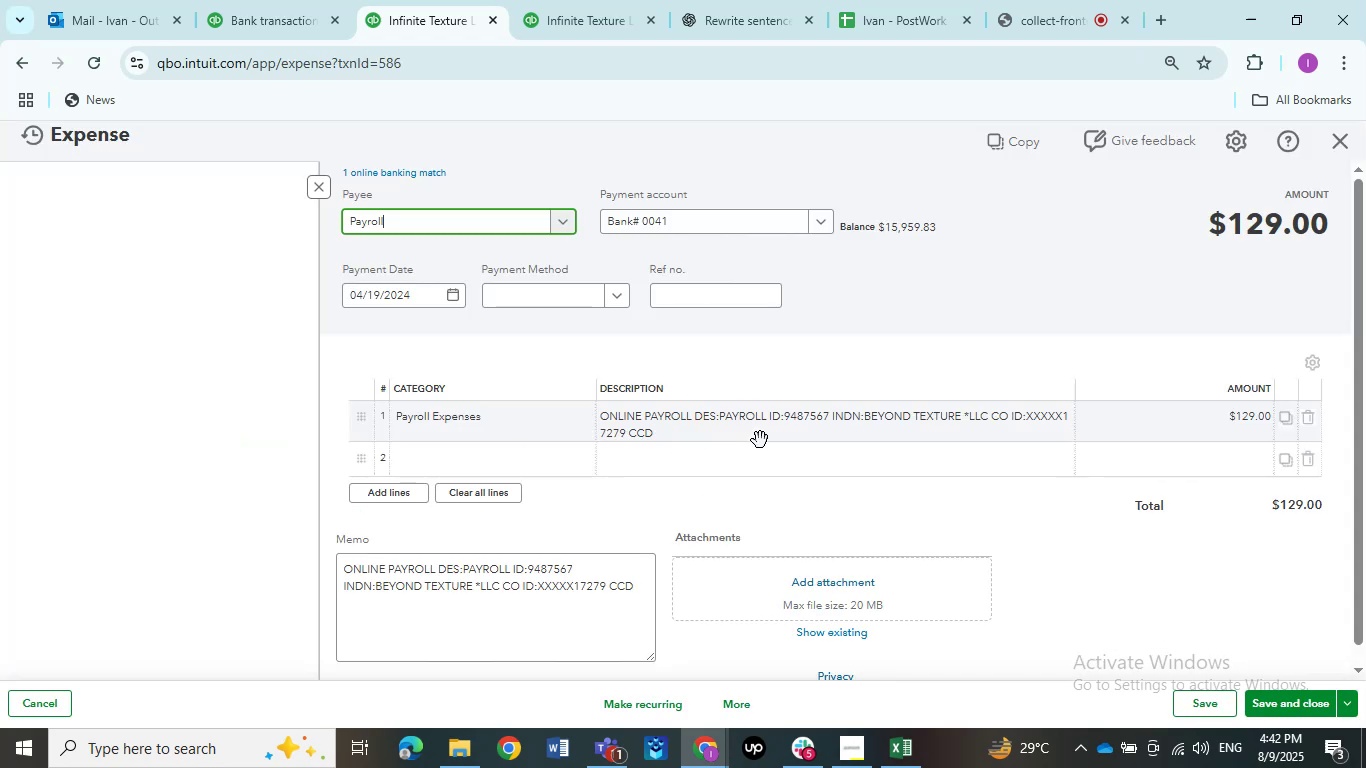 
left_click([505, 423])
 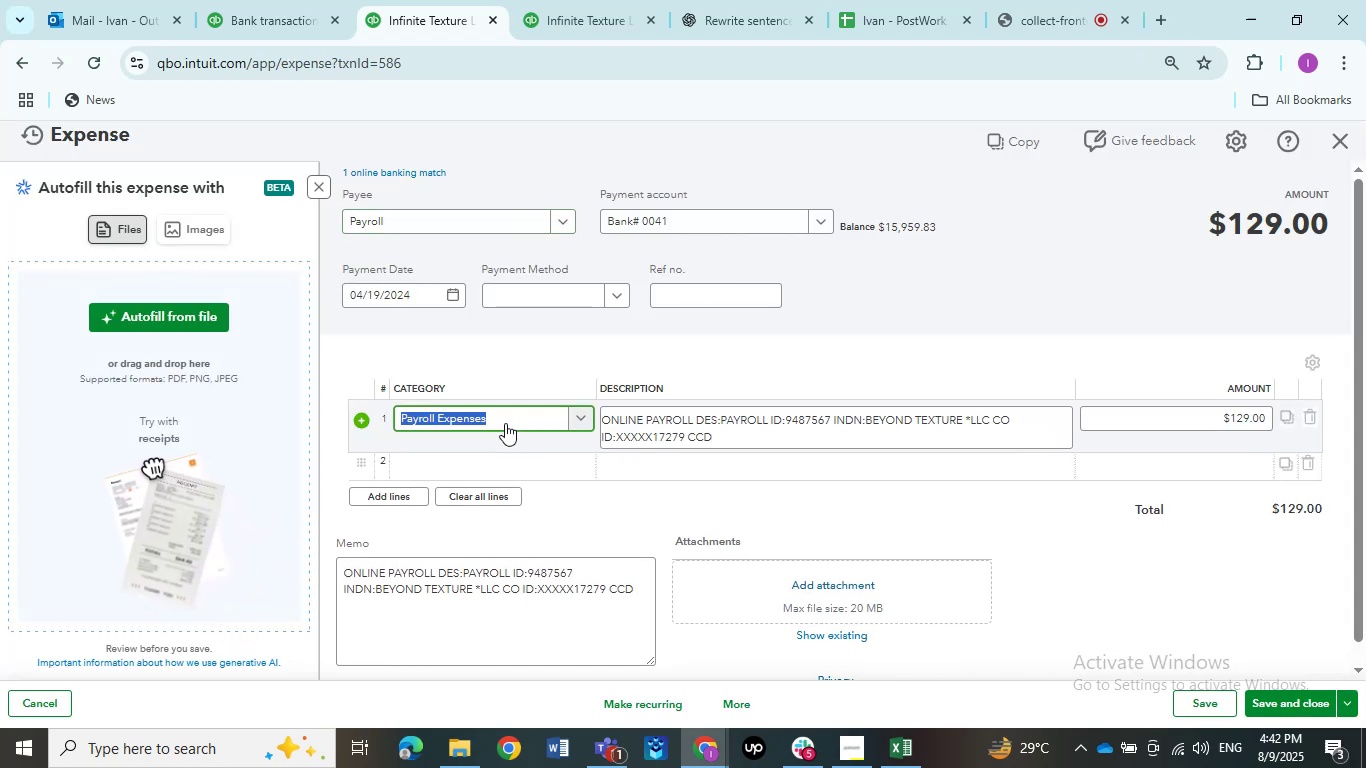 
left_click([505, 423])
 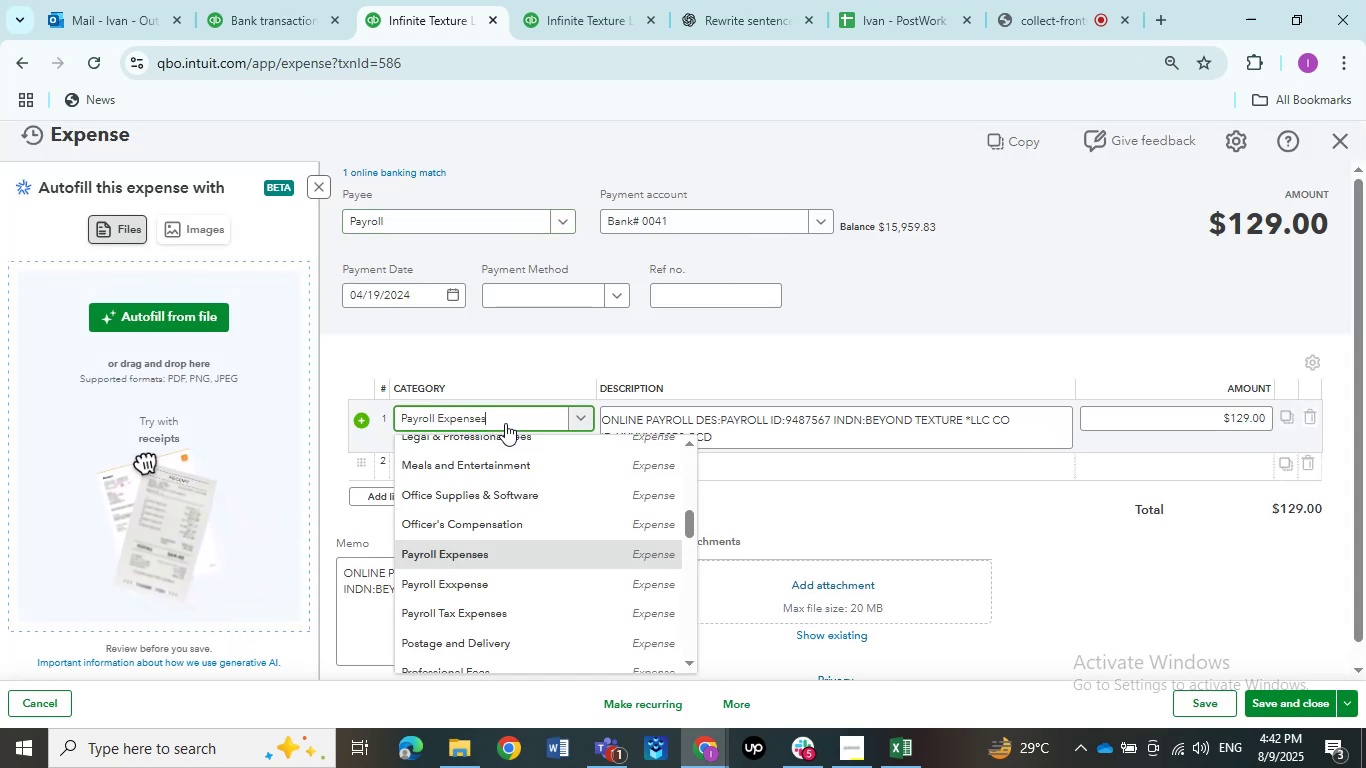 
scroll: coordinate [518, 495], scroll_direction: down, amount: 7.0
 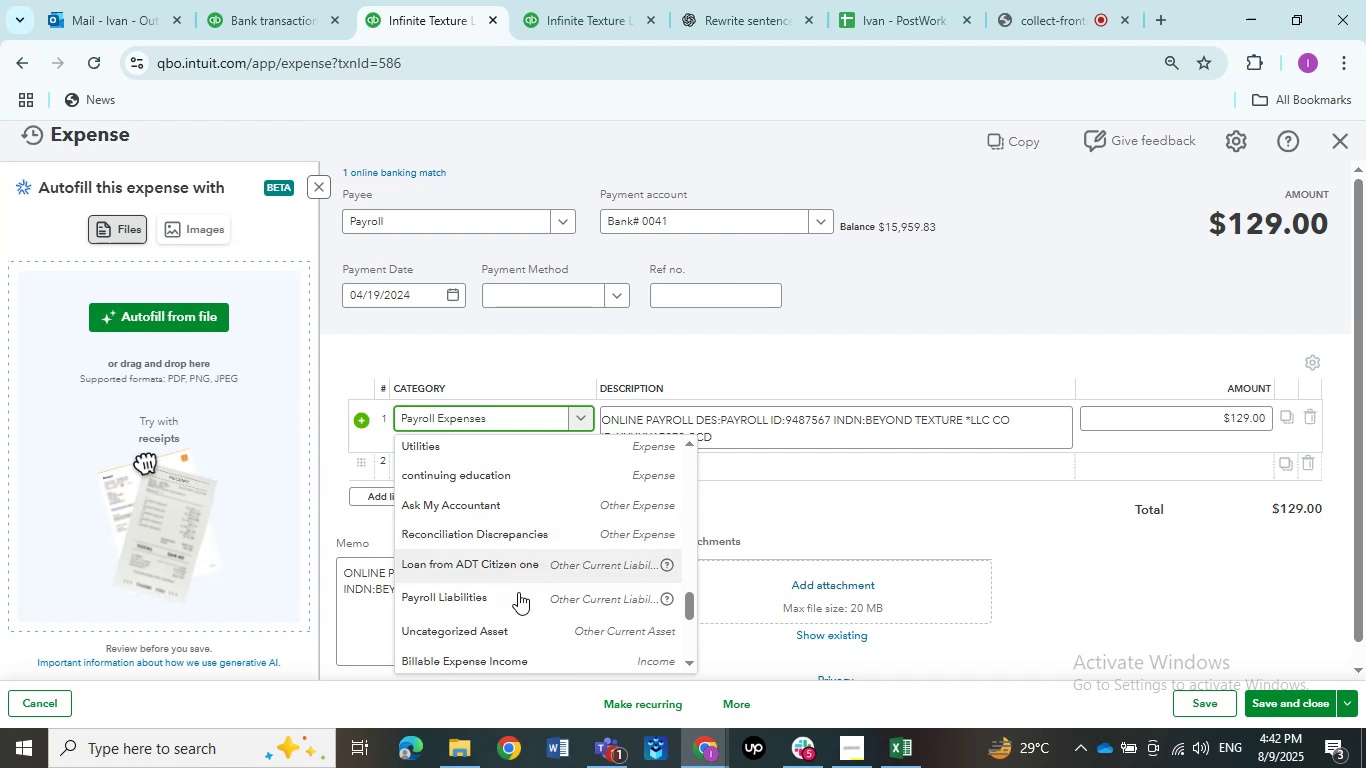 
left_click([517, 598])
 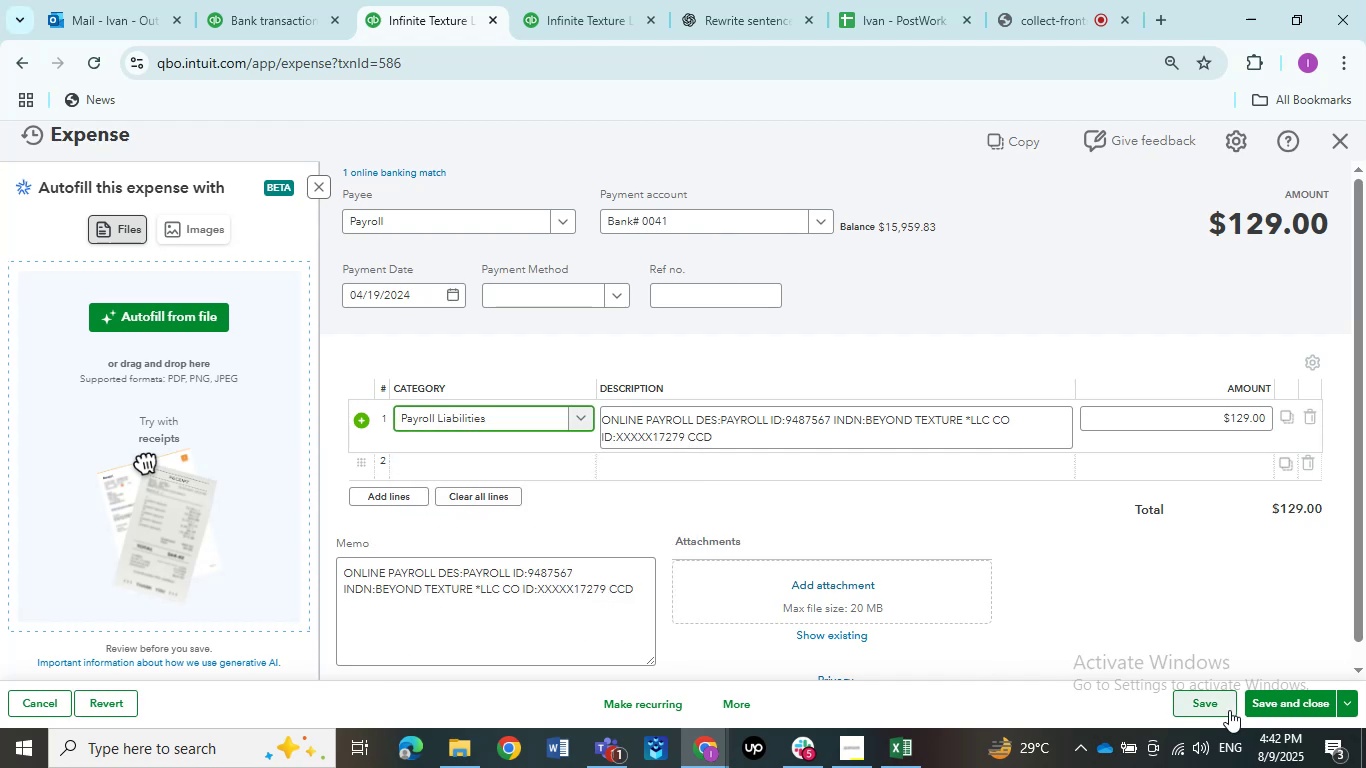 
left_click([1300, 711])
 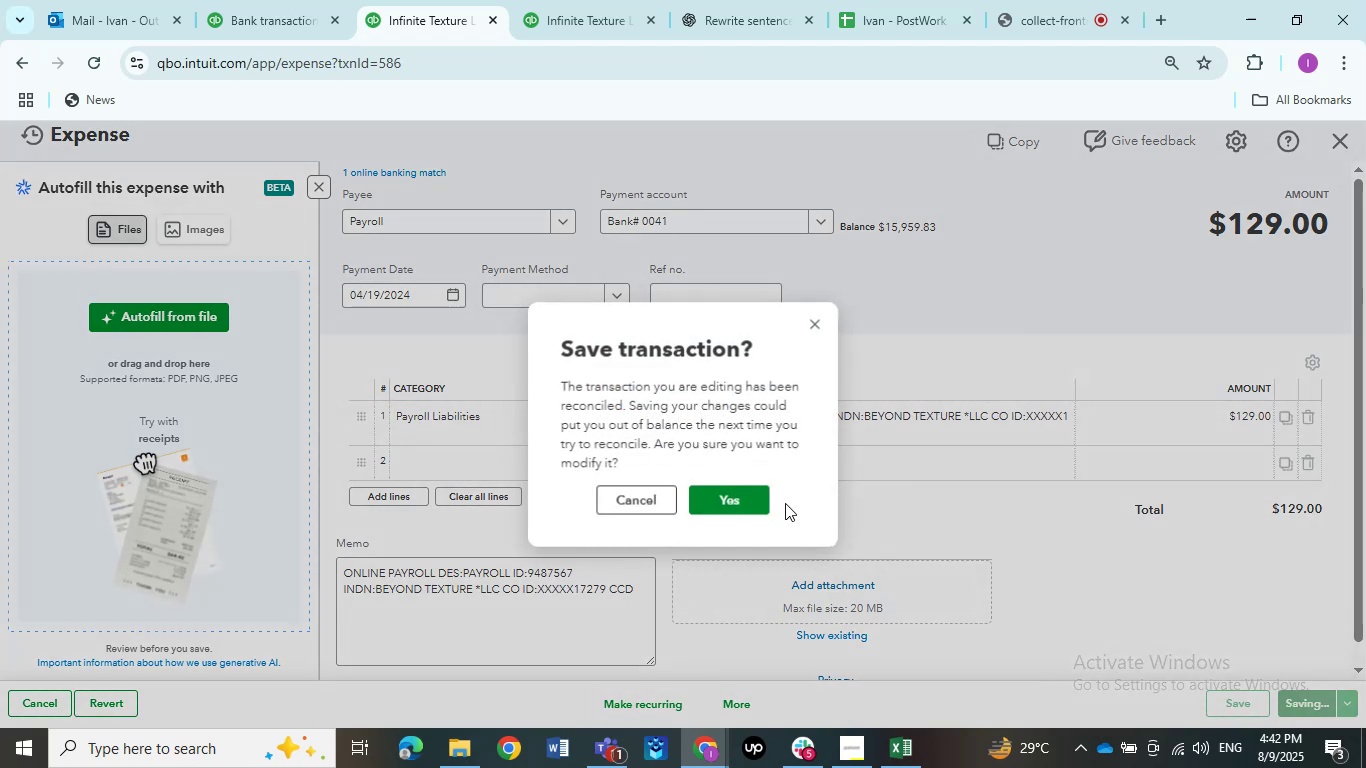 
left_click([764, 500])
 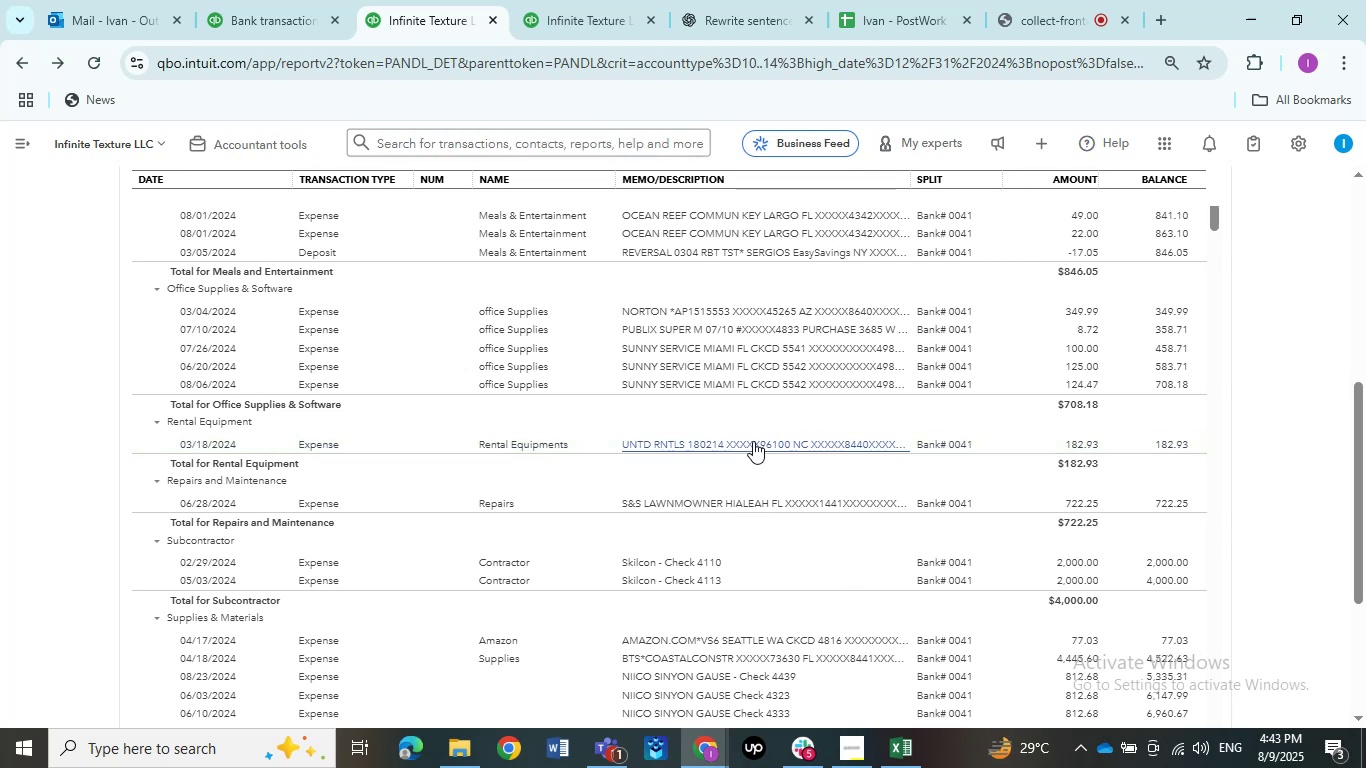 
wait(19.84)
 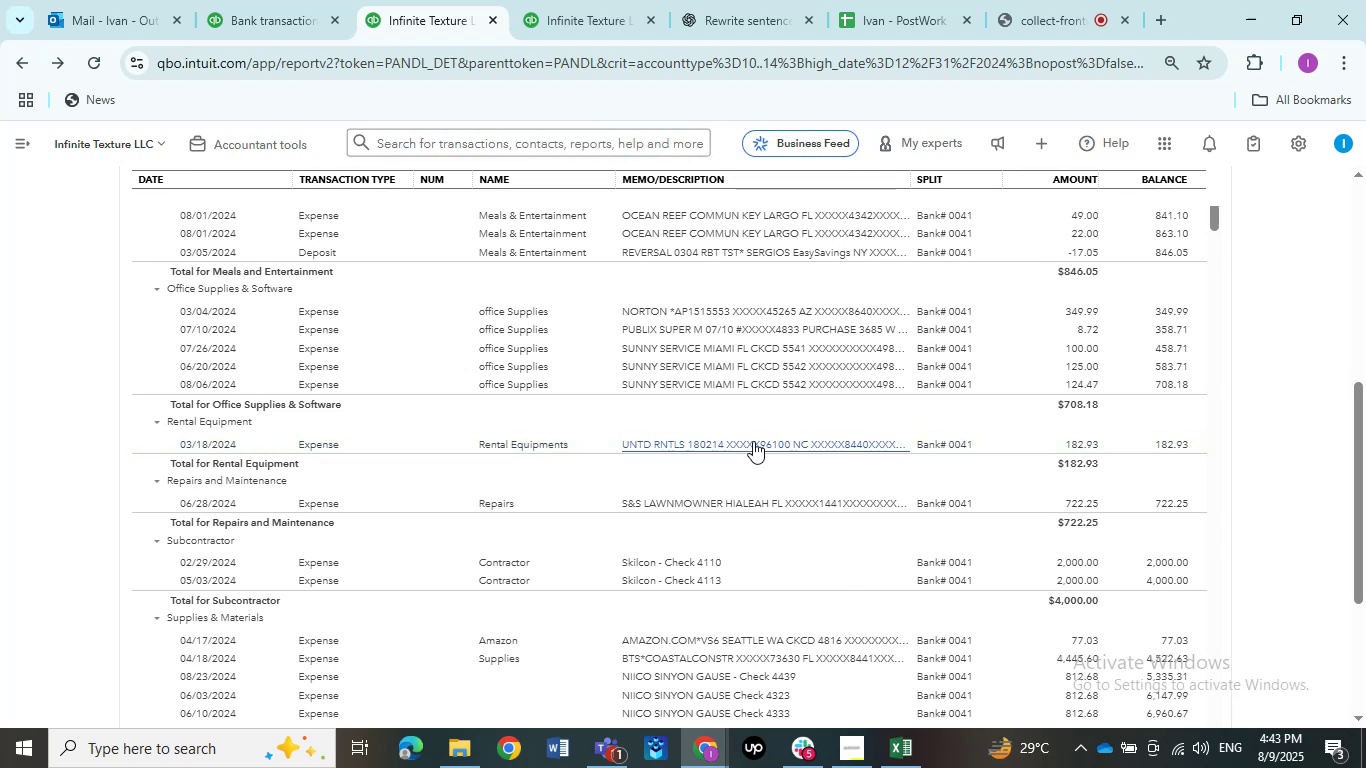 
scroll: coordinate [750, 423], scroll_direction: down, amount: 4.0
 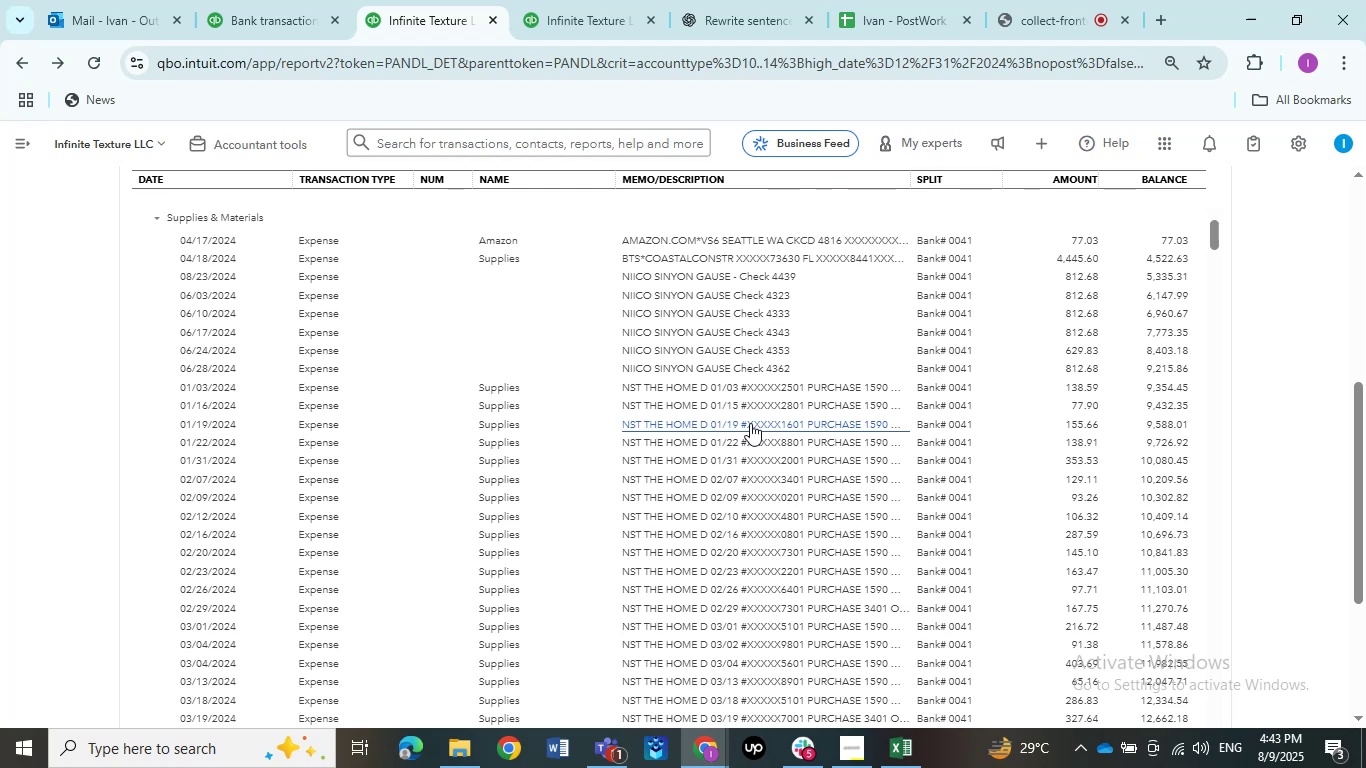 
wait(12.25)
 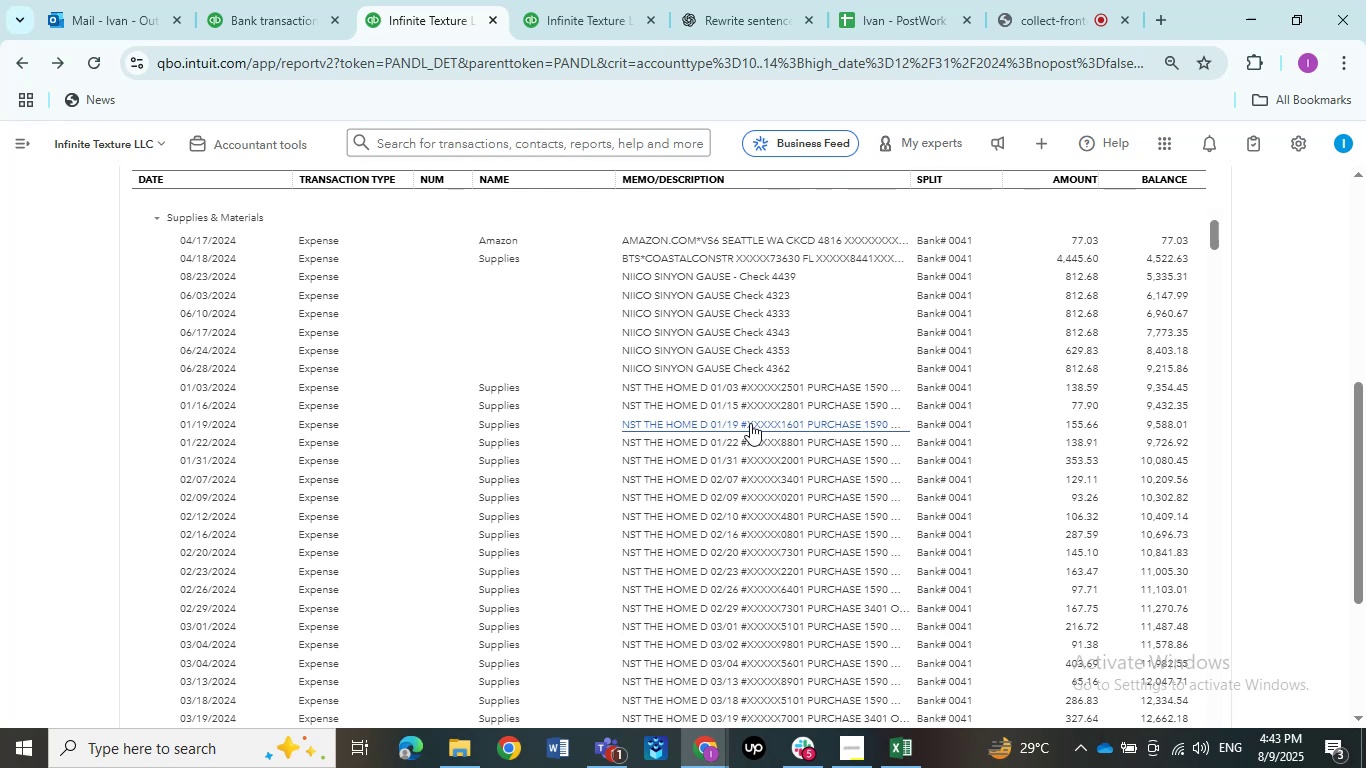 
scroll: coordinate [750, 419], scroll_direction: down, amount: 2.0
 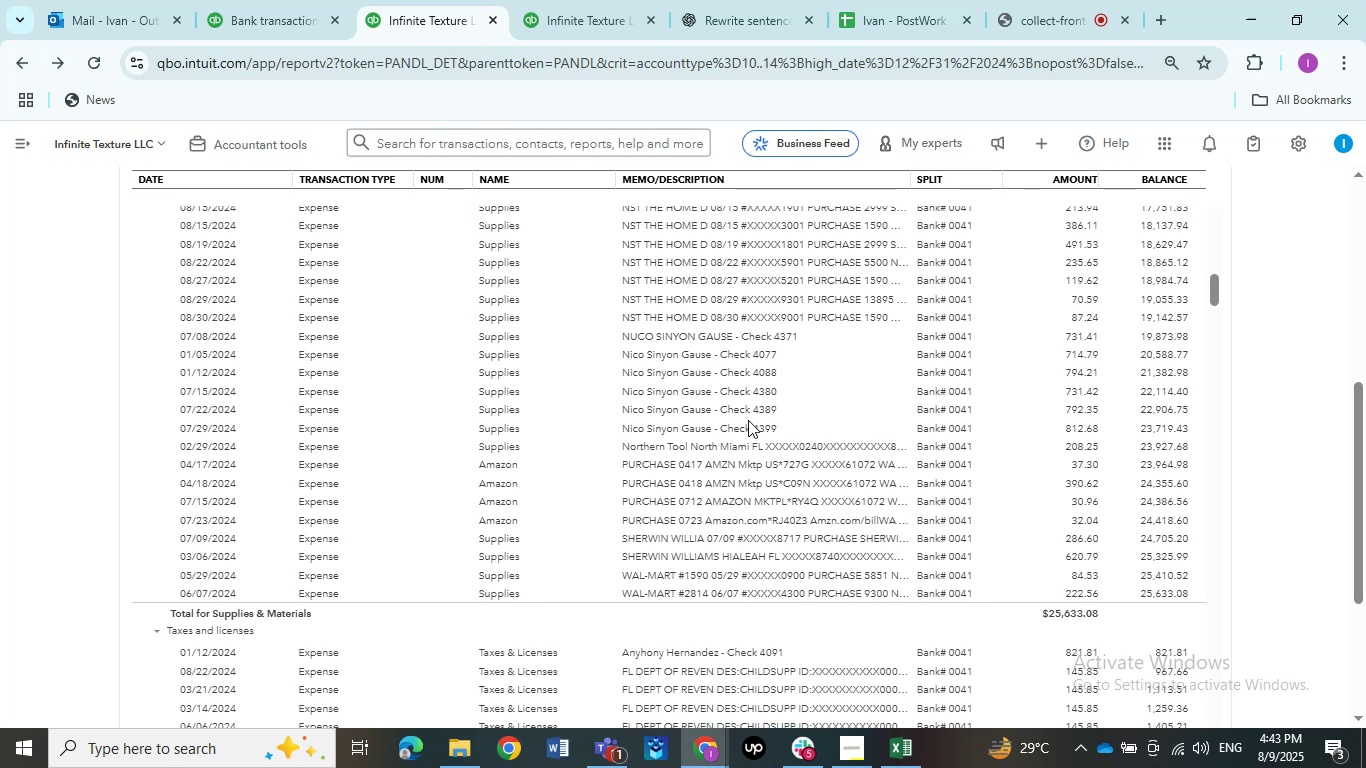 
wait(18.79)
 